 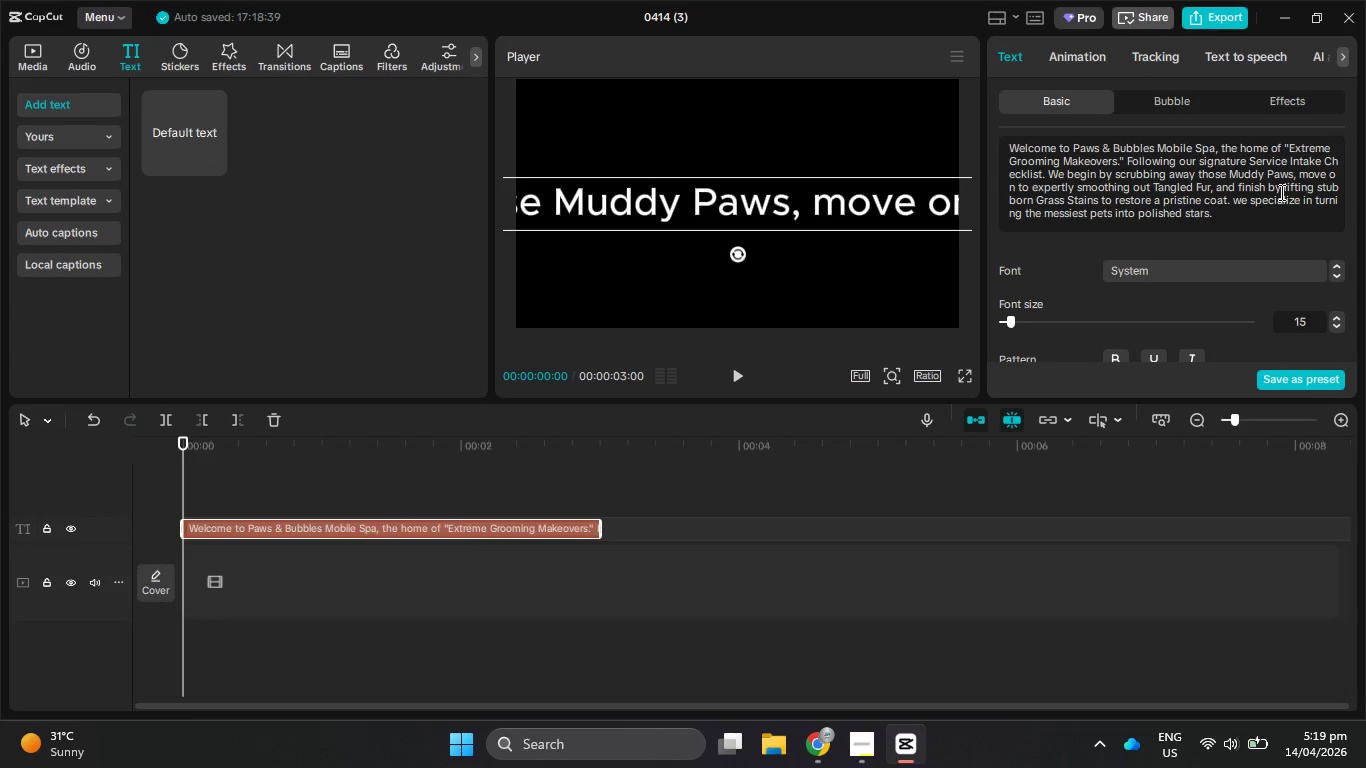 
key(Control+V)
 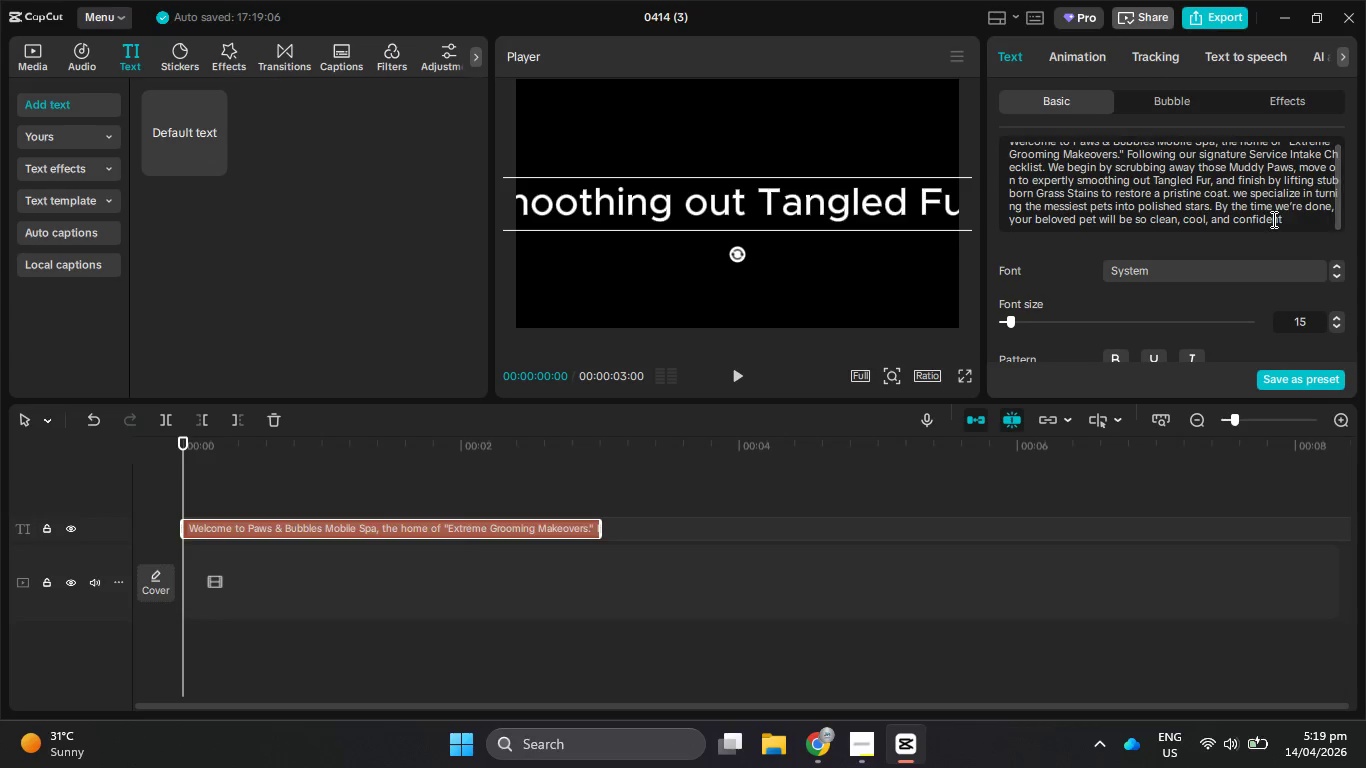 
scroll: coordinate [1269, 219], scroll_direction: up, amount: 4.0
 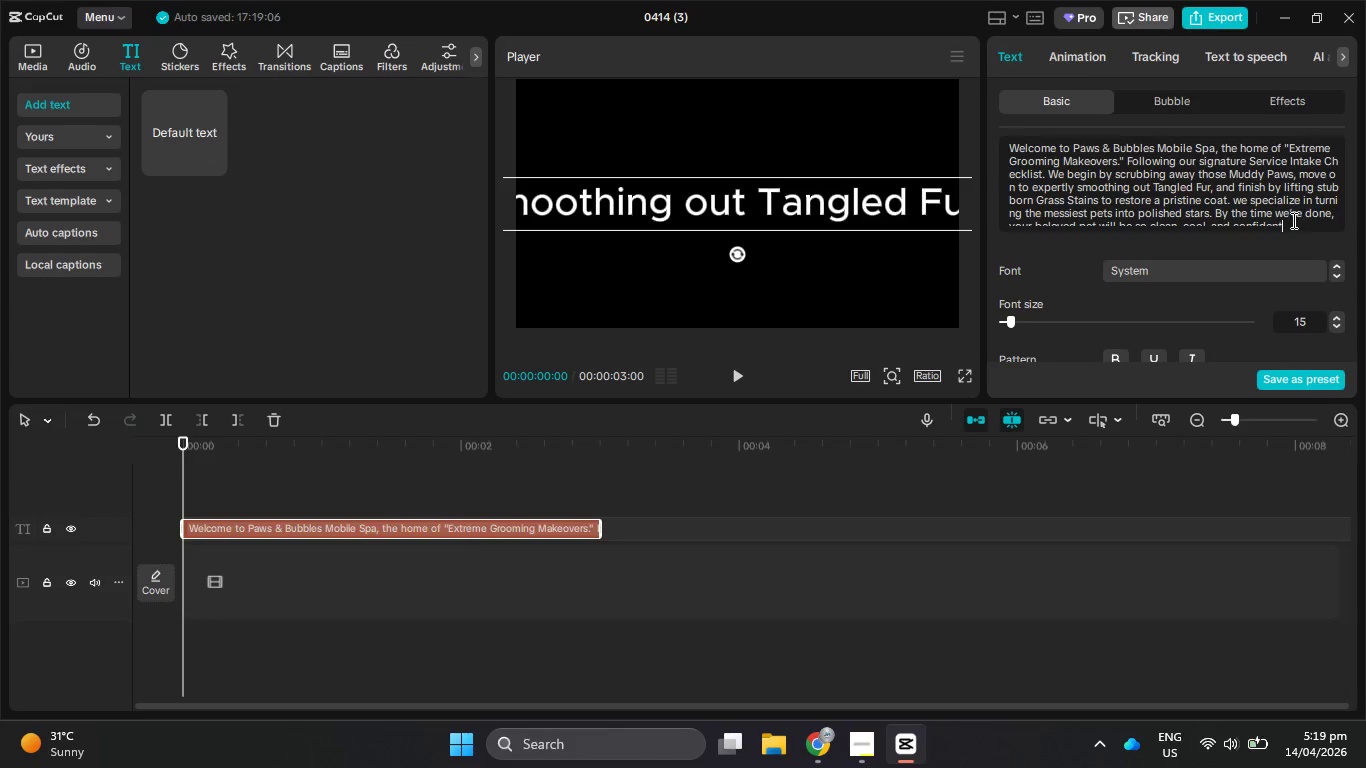 
scroll: coordinate [1291, 219], scroll_direction: down, amount: 1.0
 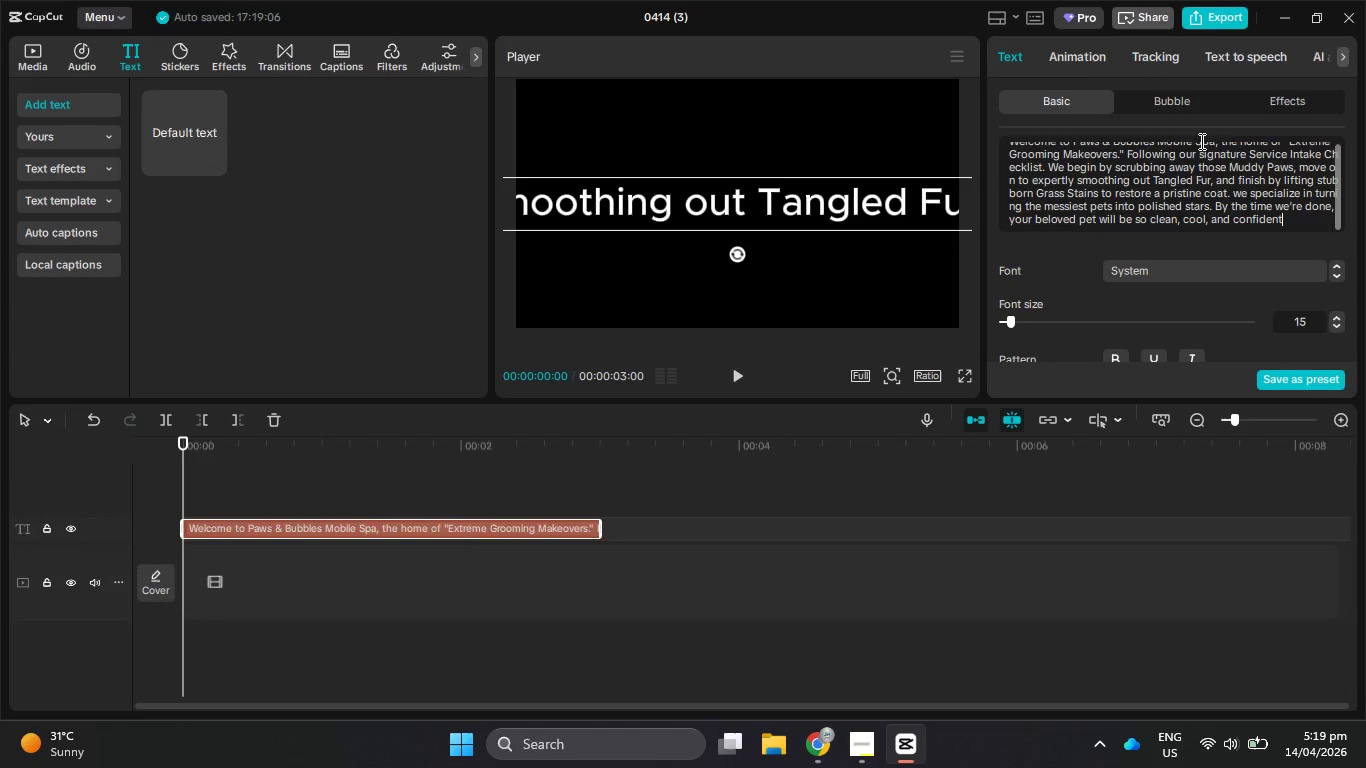 
scroll: coordinate [1208, 196], scroll_direction: up, amount: 3.0
 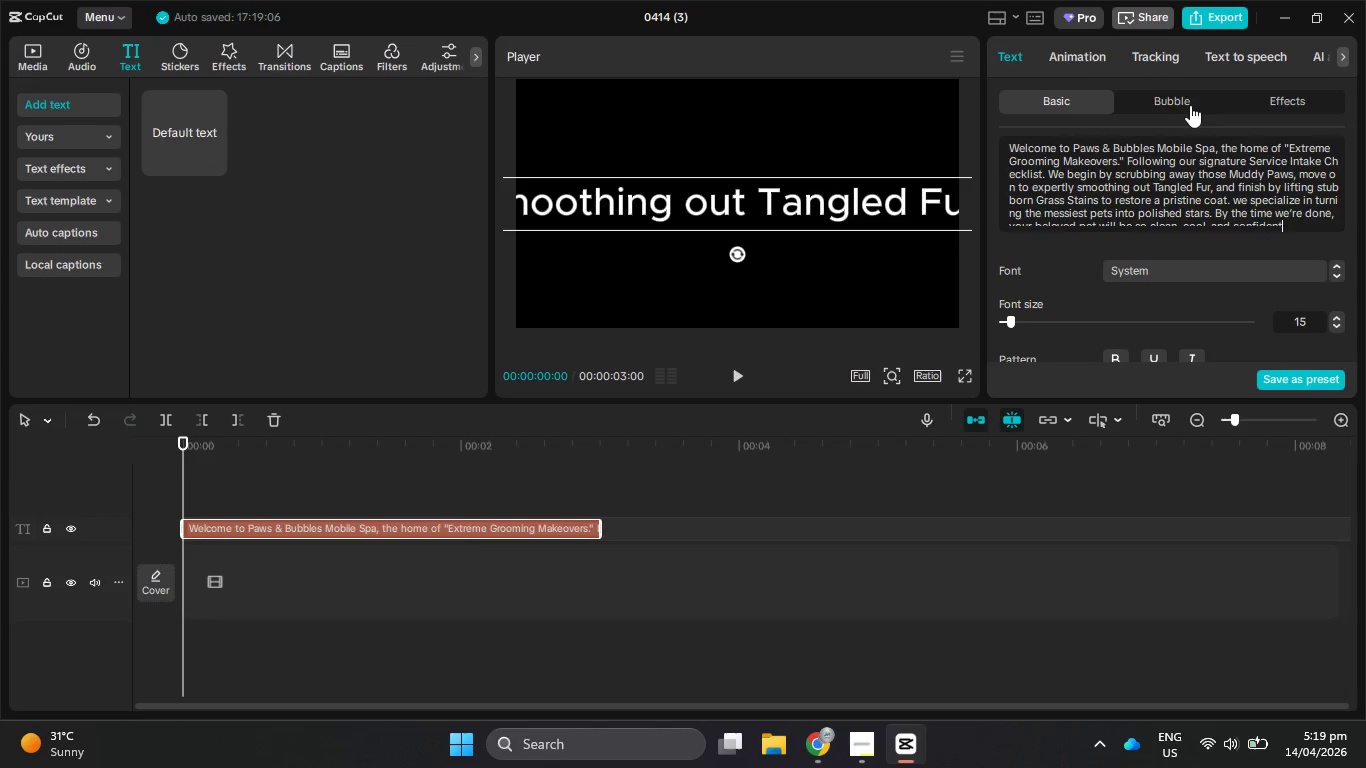 
left_click([1209, 58])
 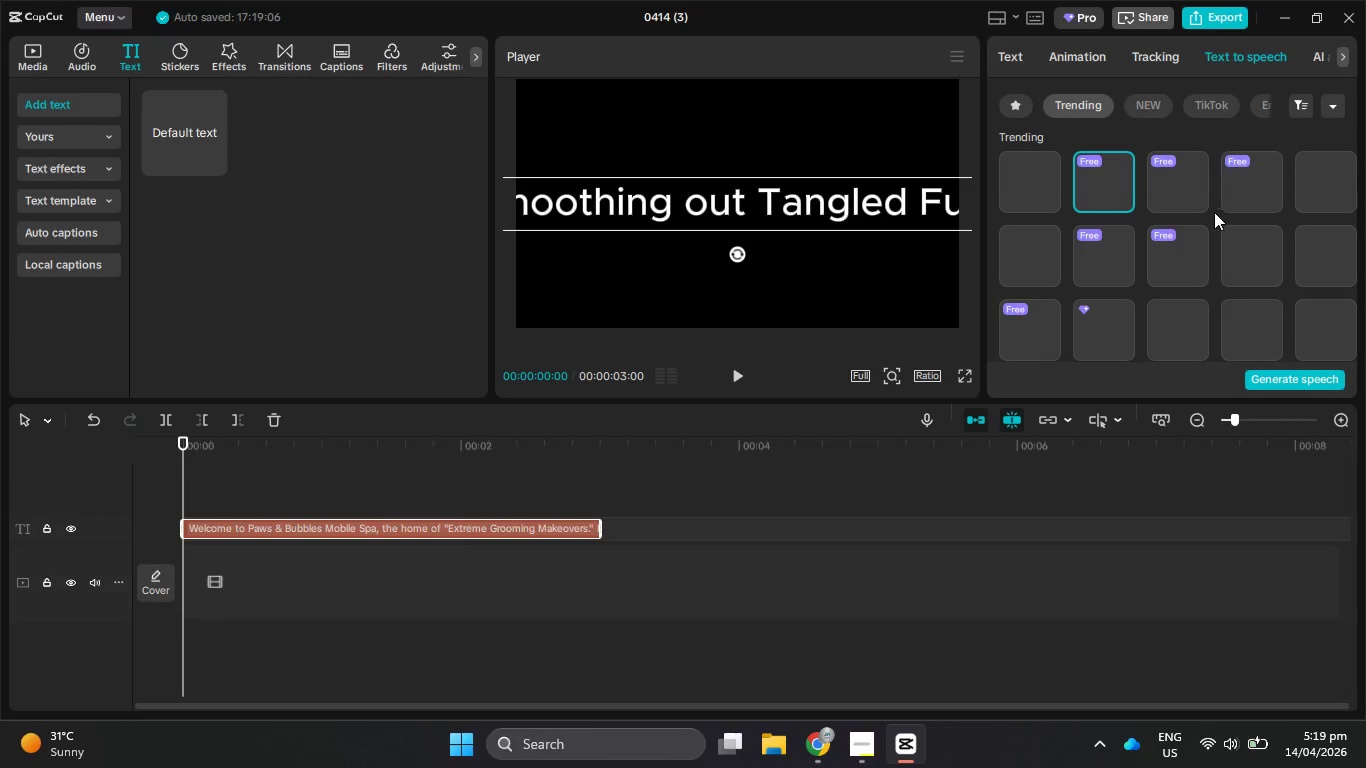 
scroll: coordinate [1216, 224], scroll_direction: up, amount: 6.0
 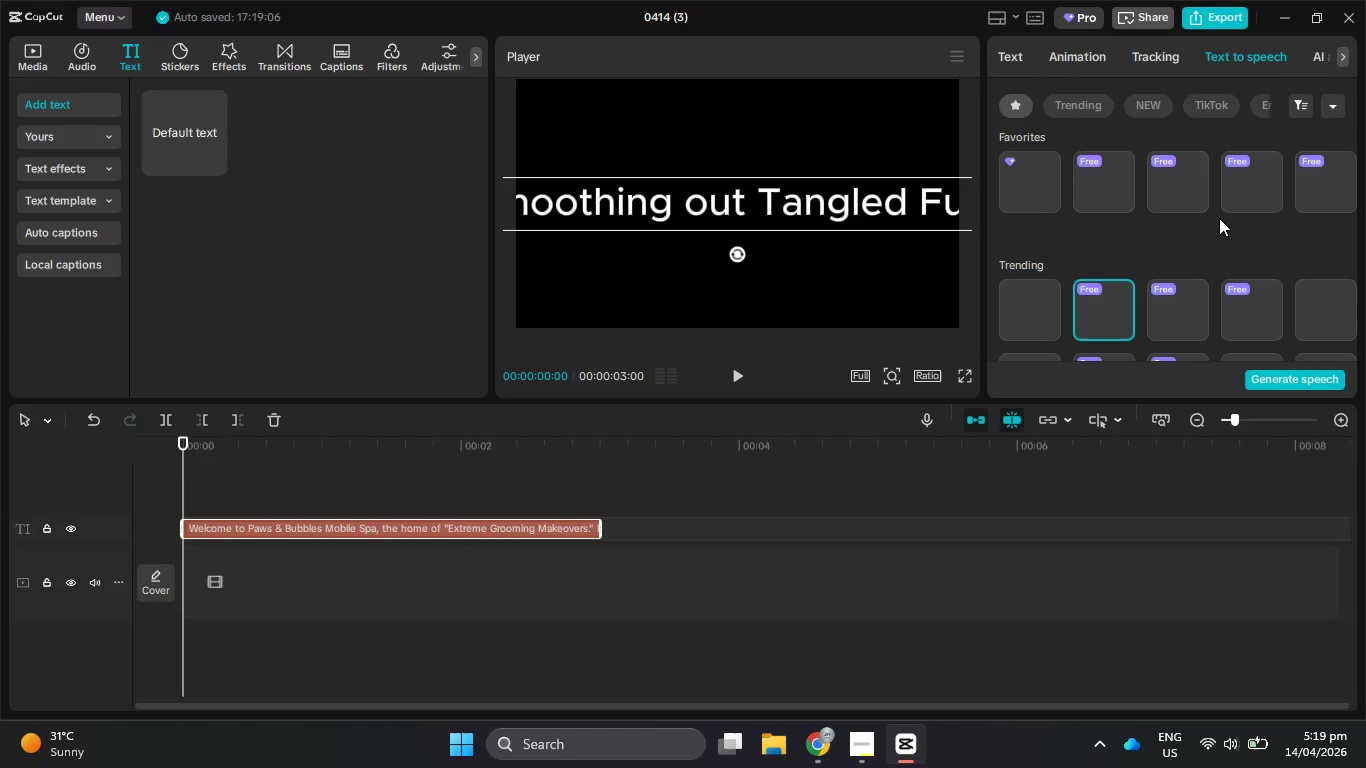 
wait(5.97)
 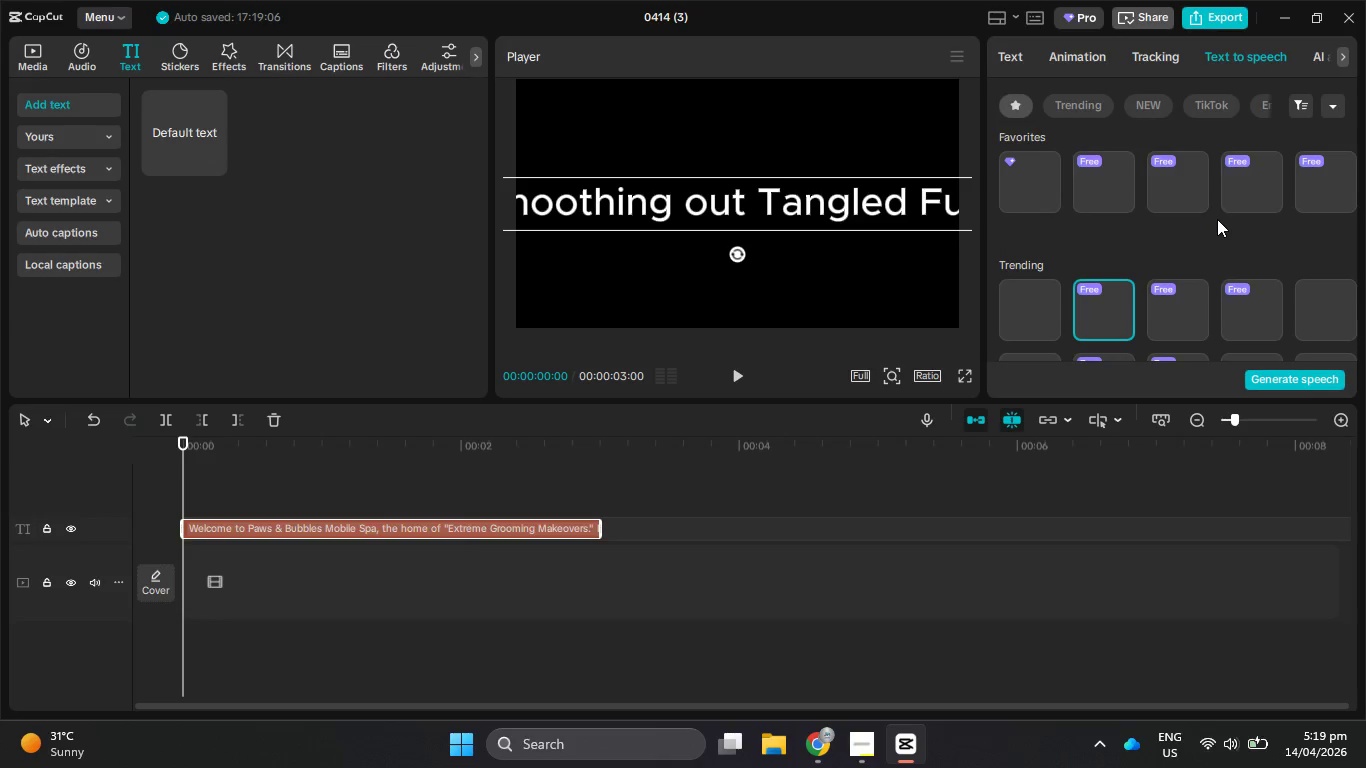 
left_click([1051, 169])
 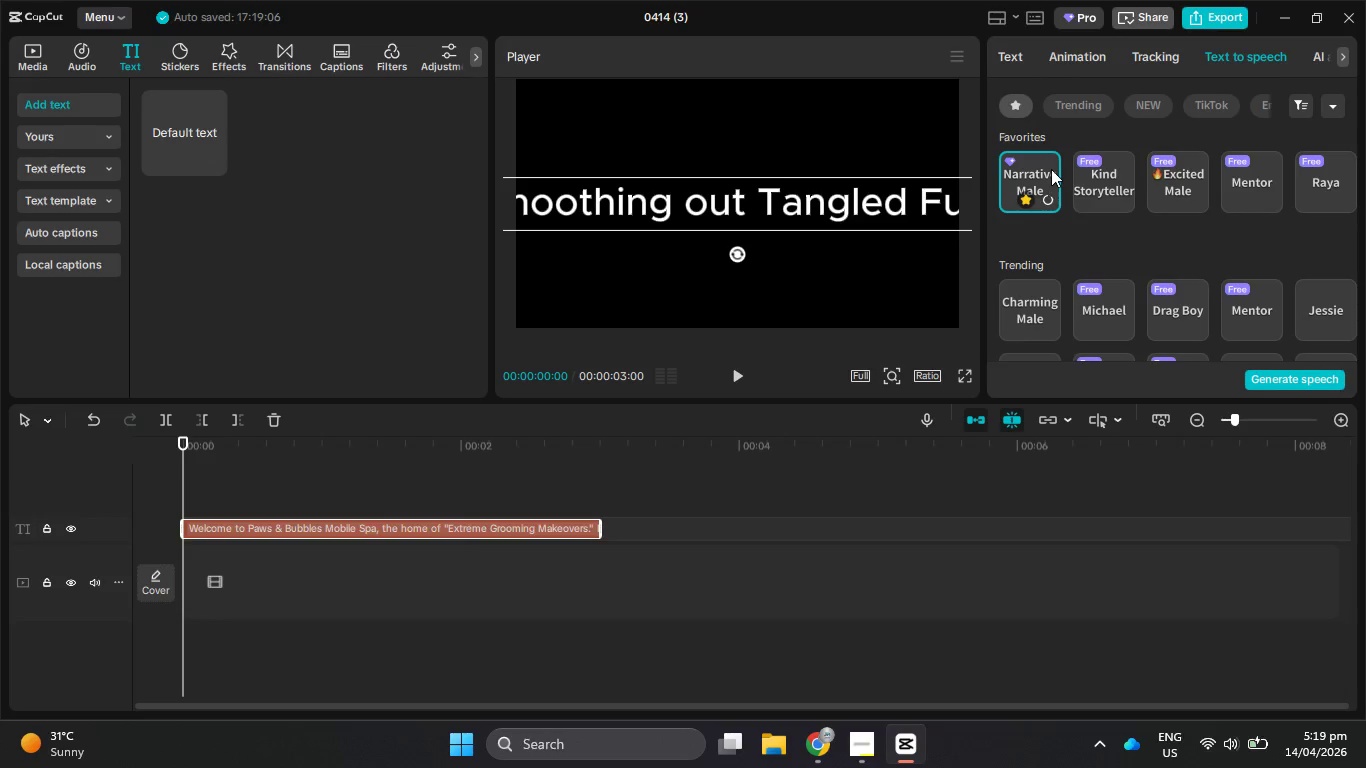 
left_click([1185, 170])
 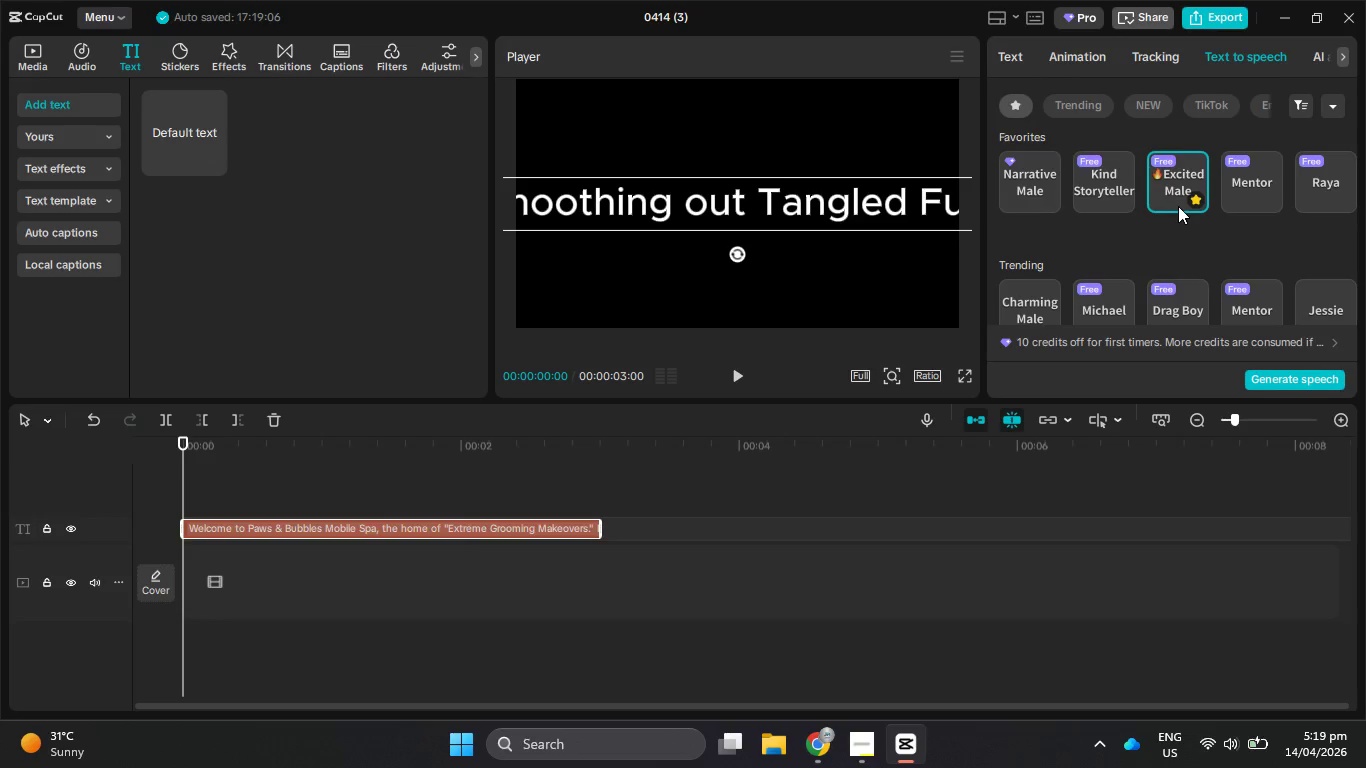 
scroll: coordinate [1235, 236], scroll_direction: down, amount: 2.0
 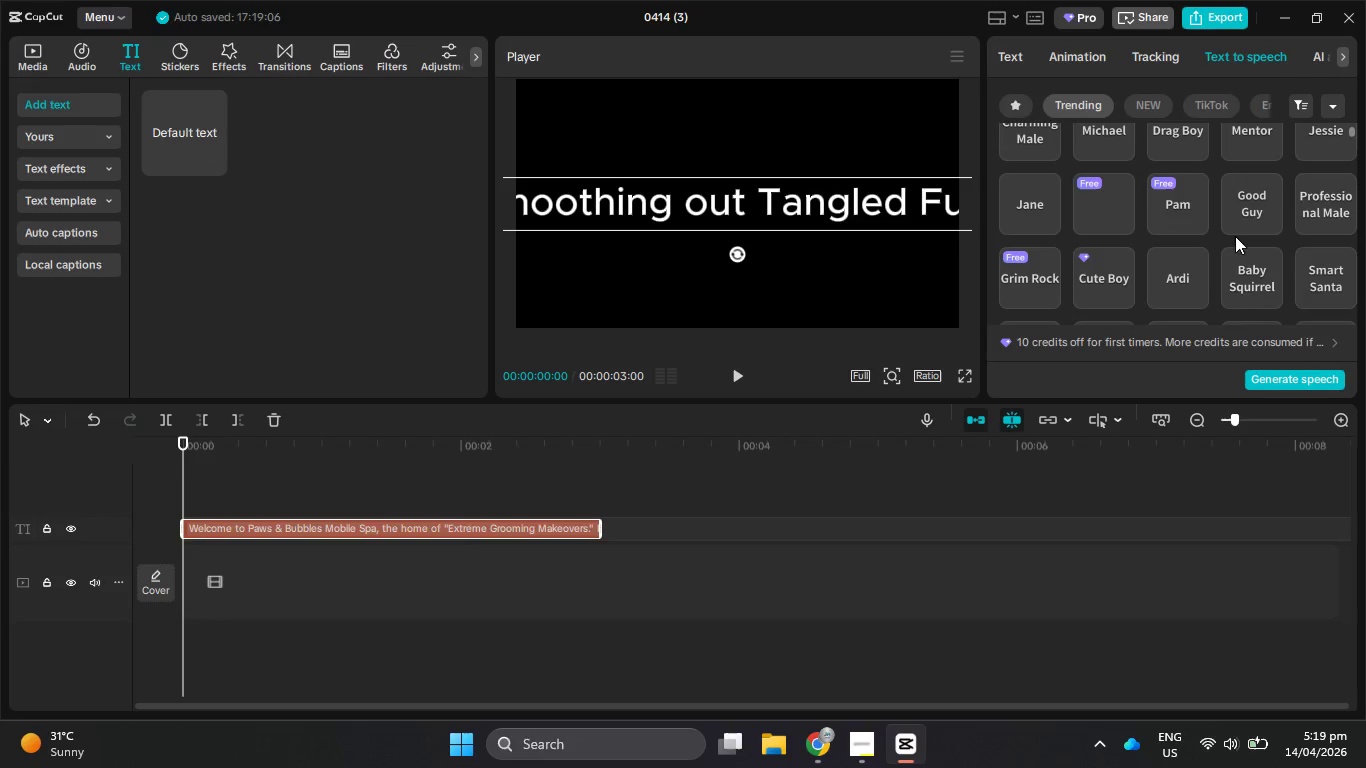 
scroll: coordinate [1235, 236], scroll_direction: up, amount: 2.0
 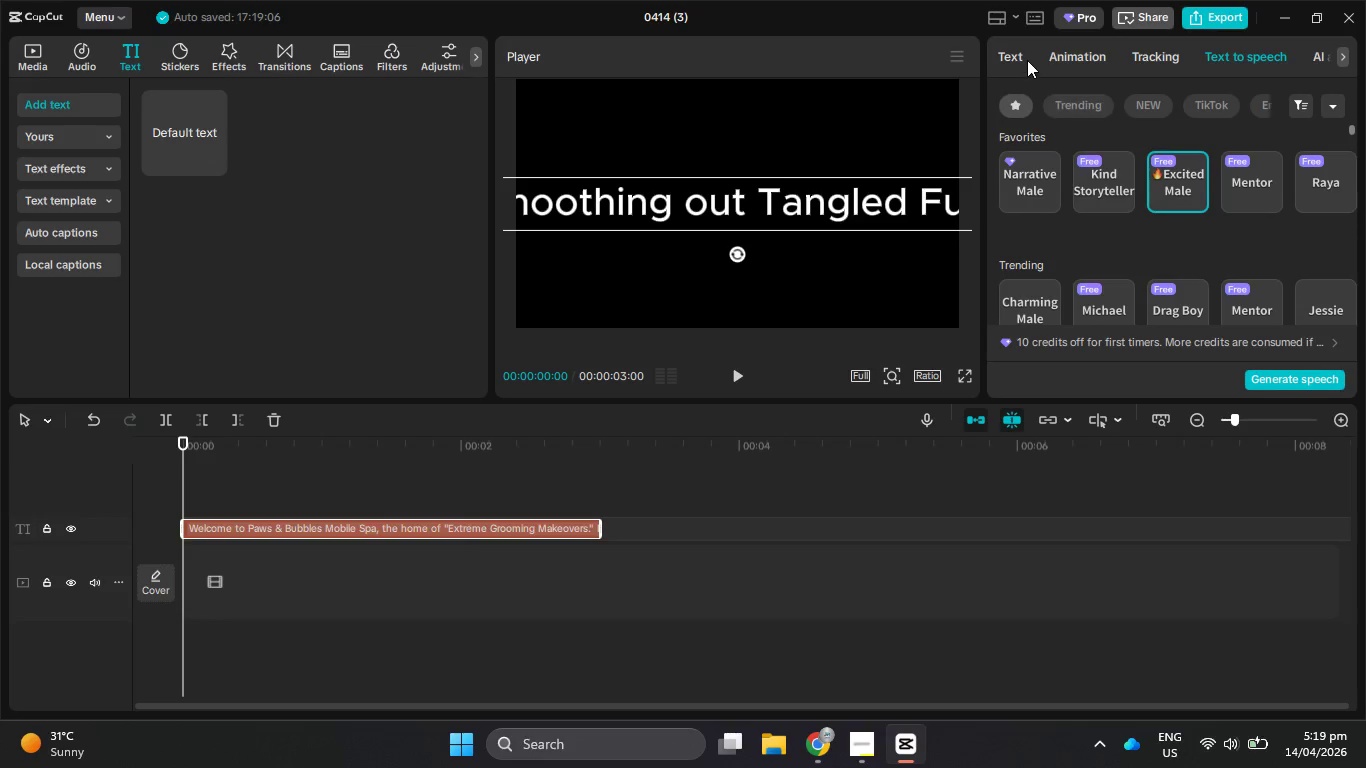 
left_click([1027, 59])
 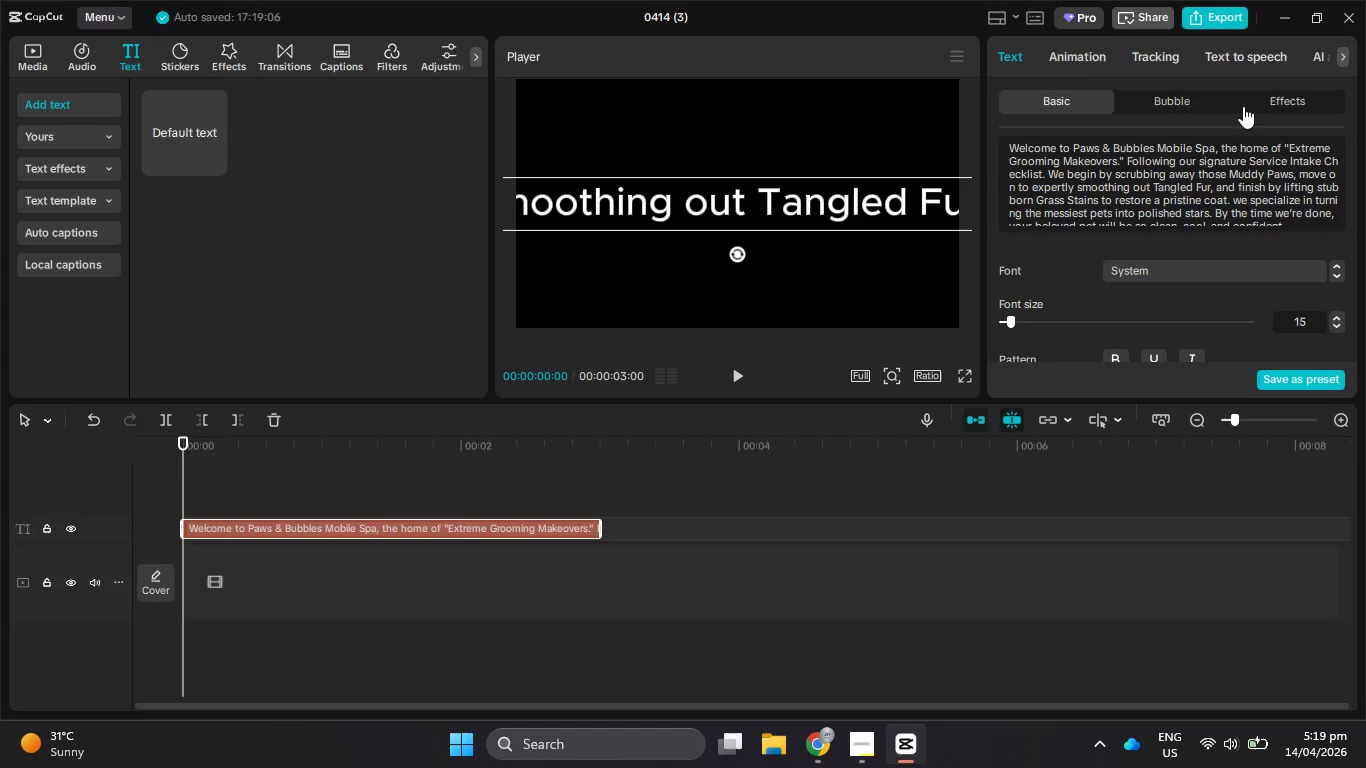 
left_click([1220, 151])
 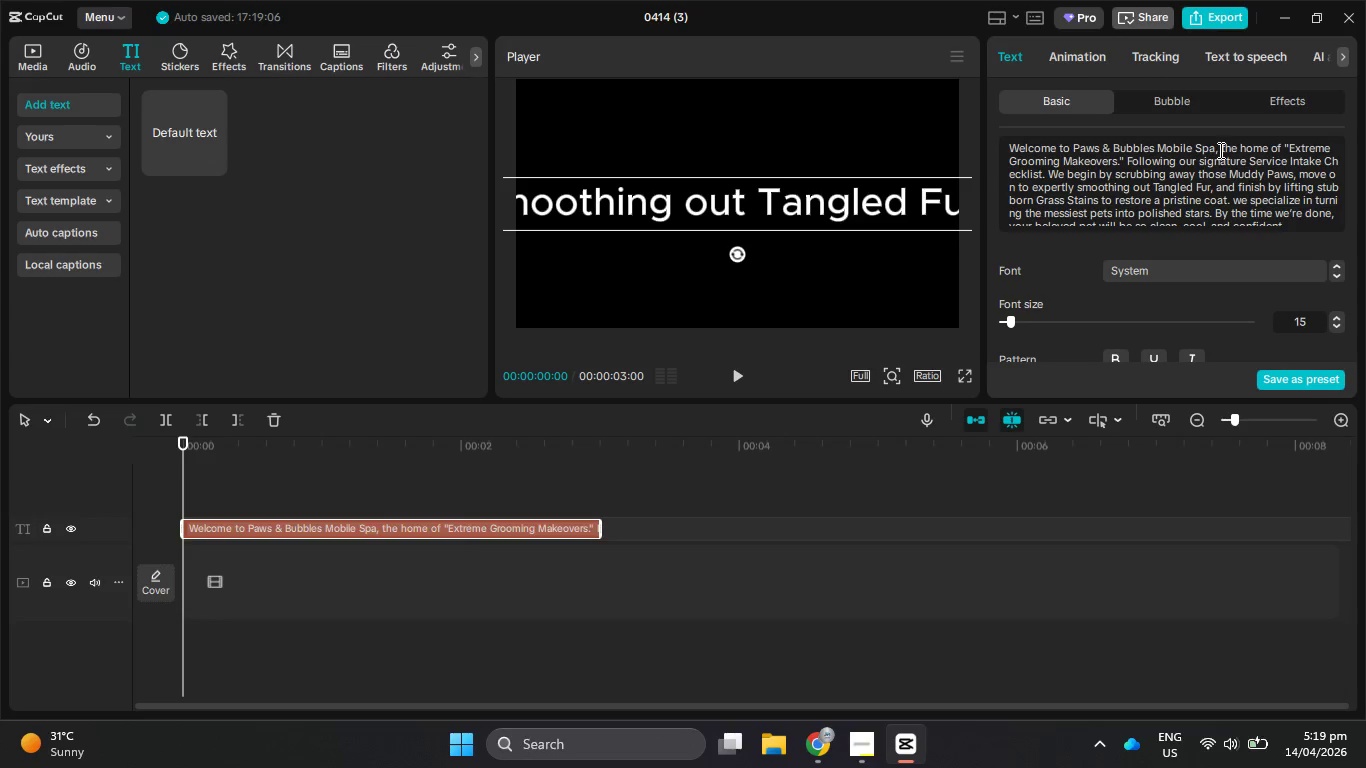 
key(Backspace)
 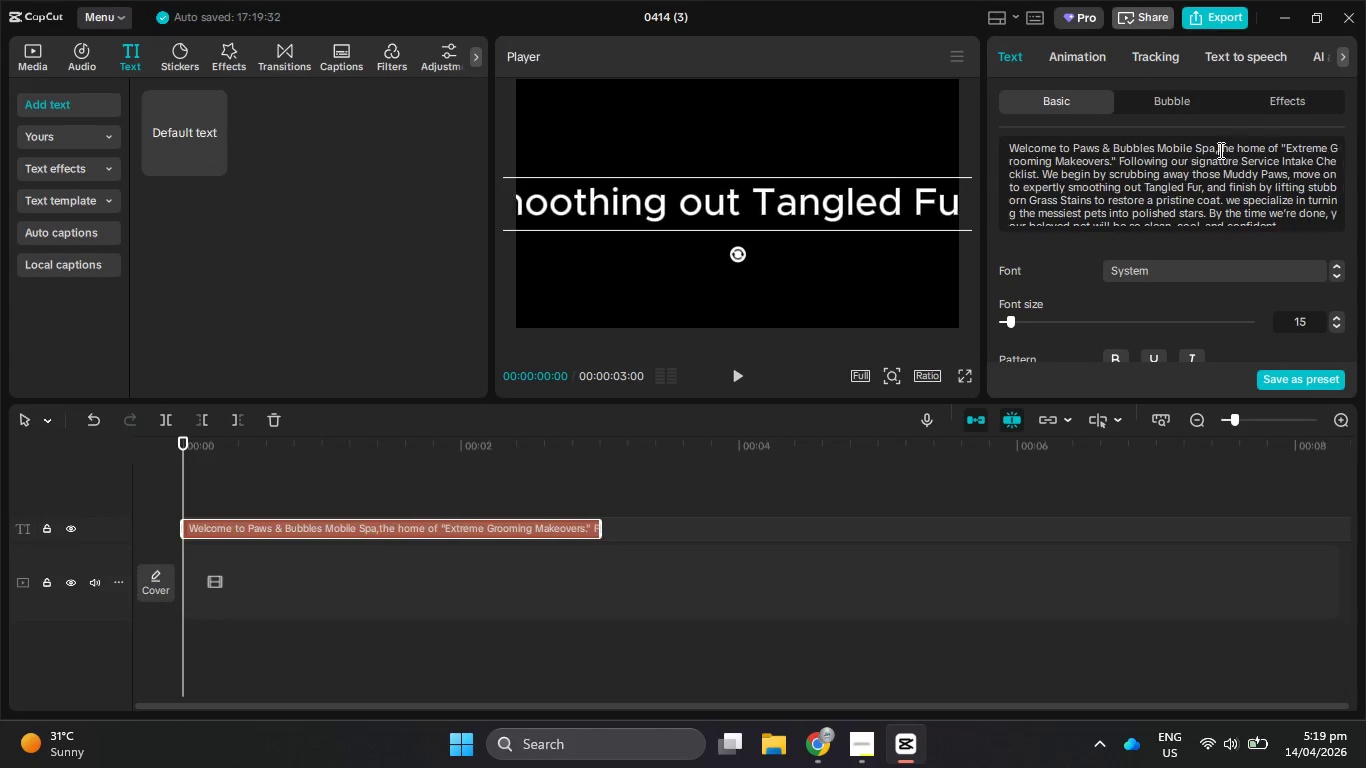 
key(Backspace)
 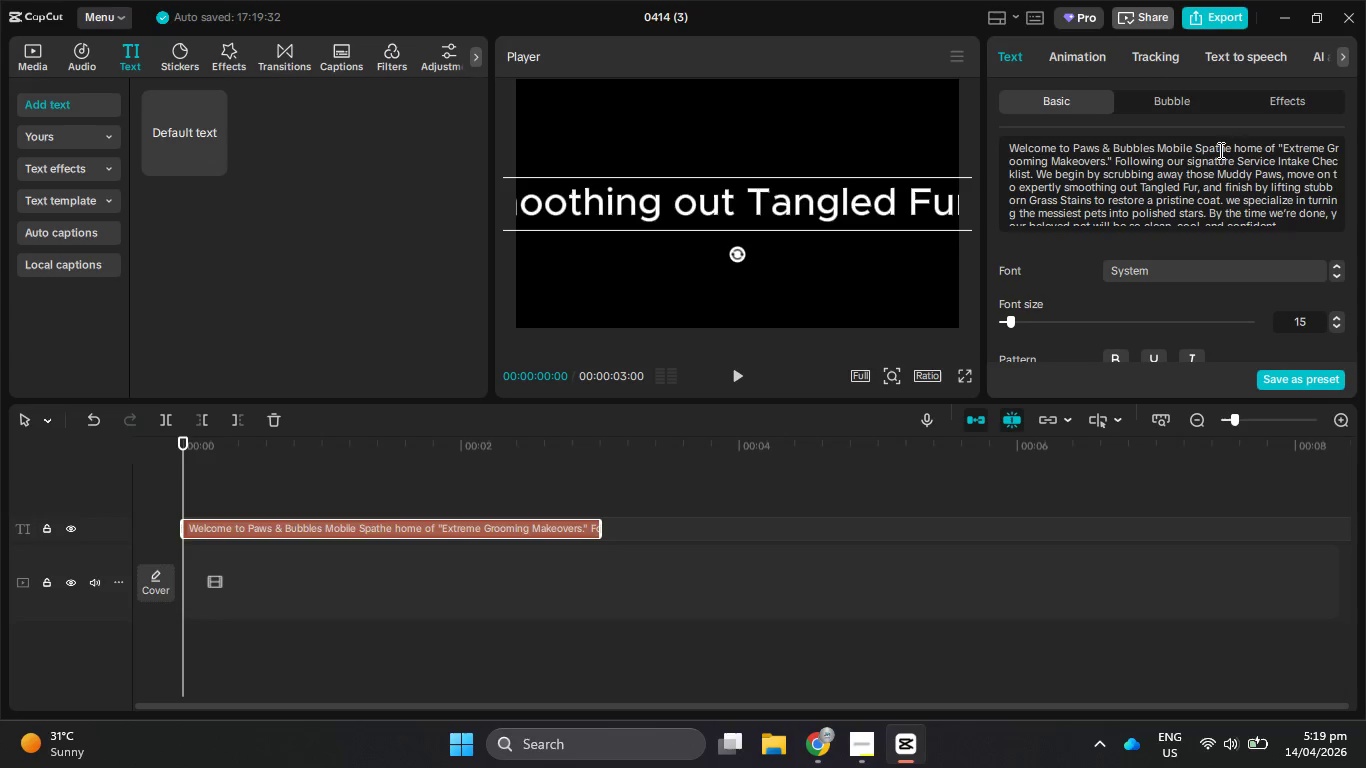 
key(Semicolon)
 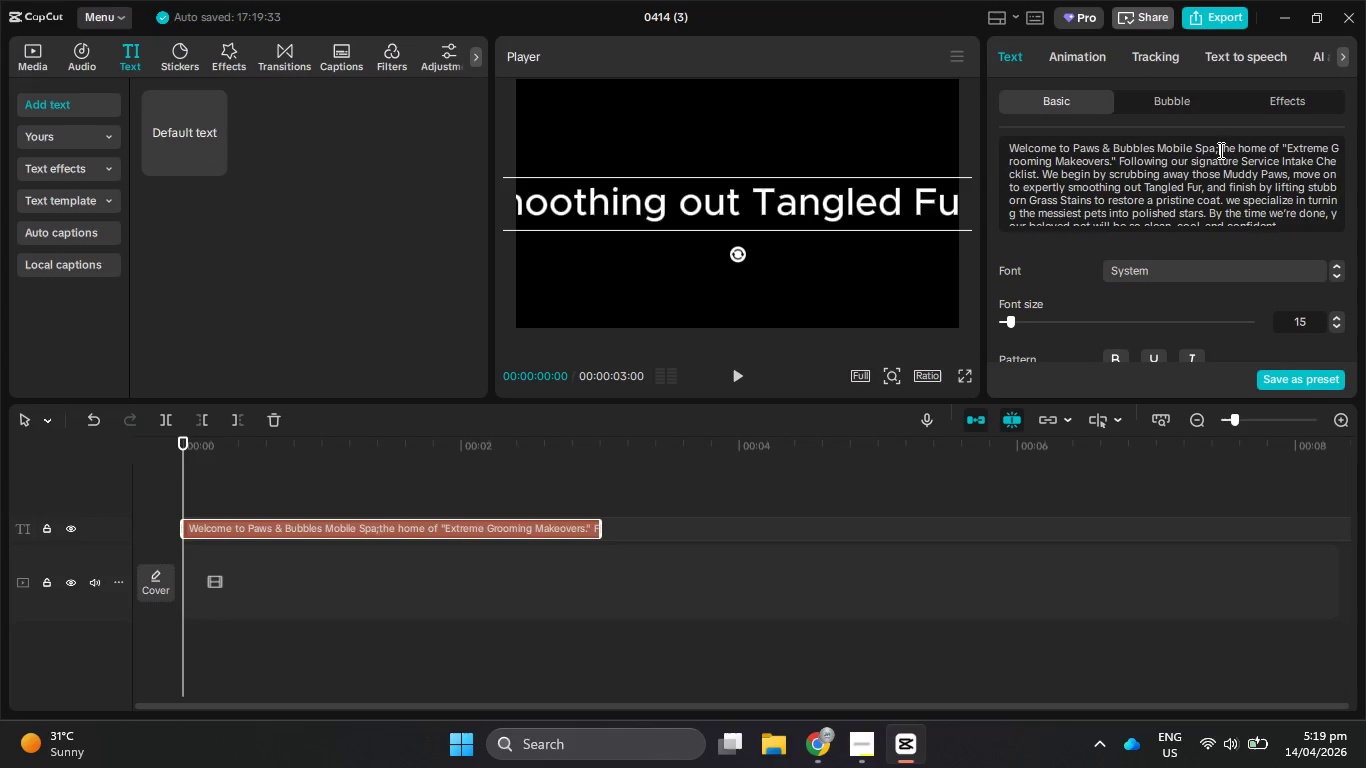 
key(Space)
 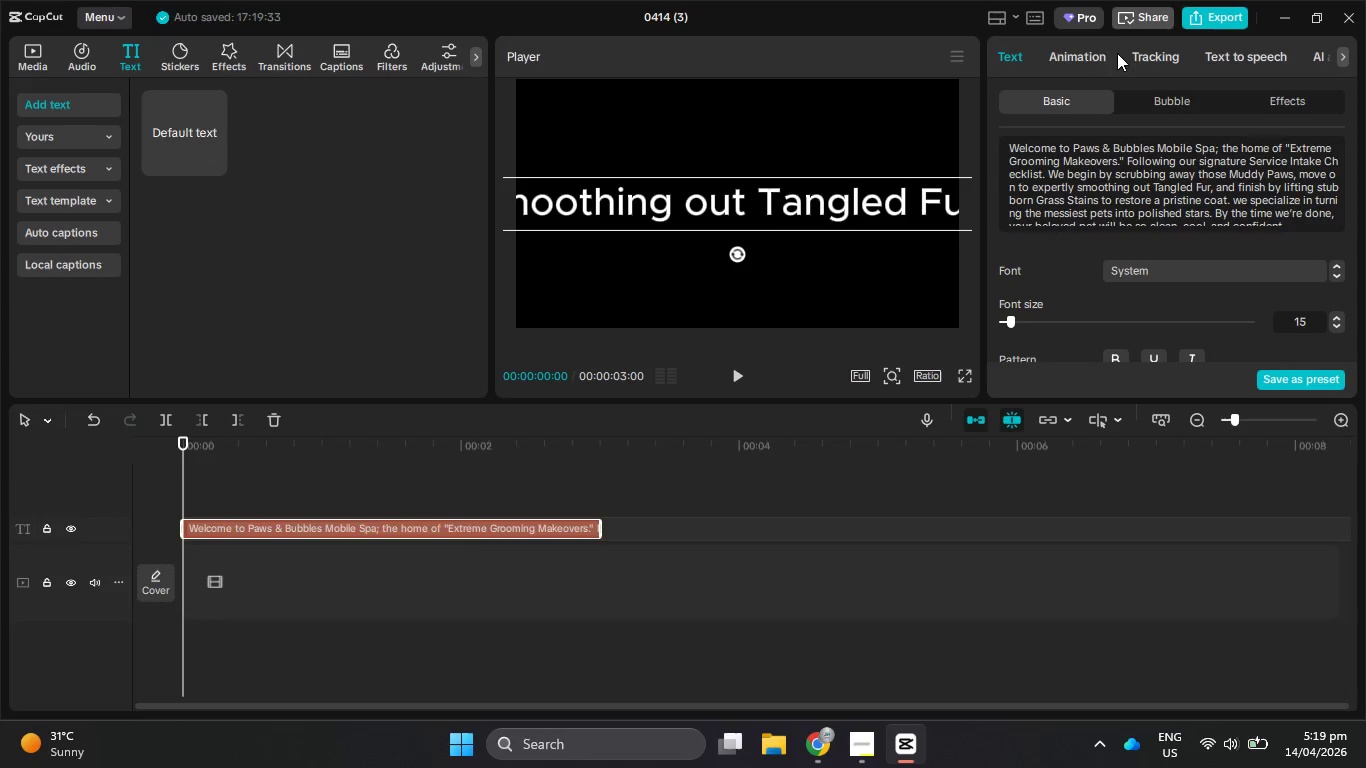 
left_click([1226, 59])
 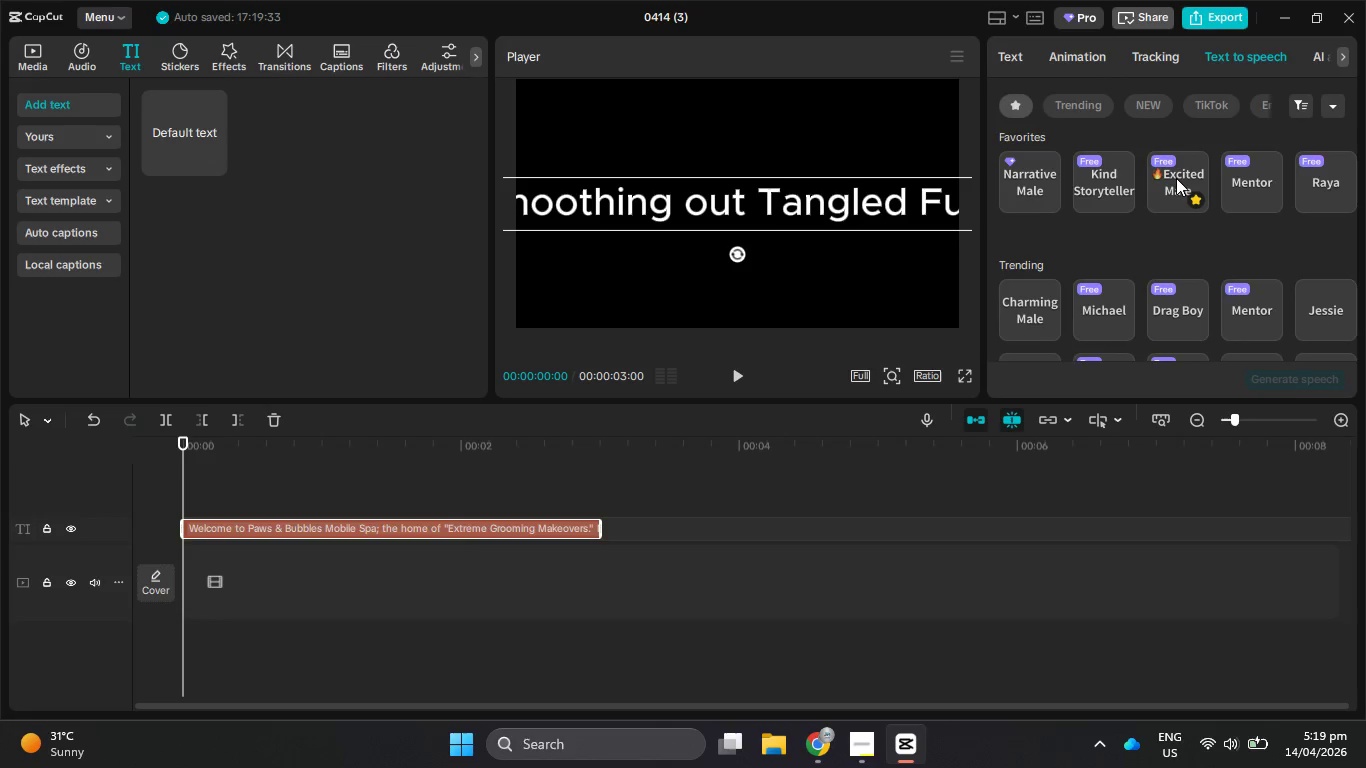 
left_click([1176, 178])
 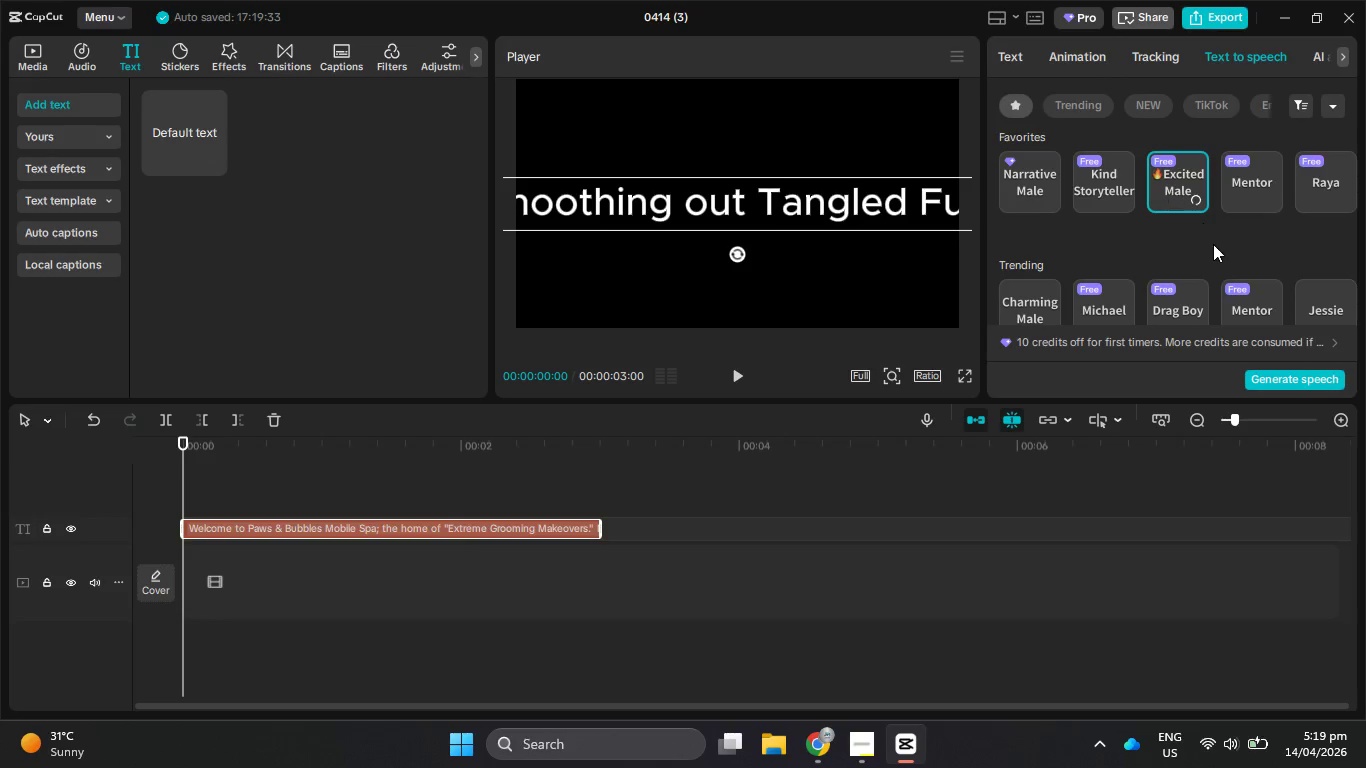 
scroll: coordinate [1213, 246], scroll_direction: down, amount: 2.0
 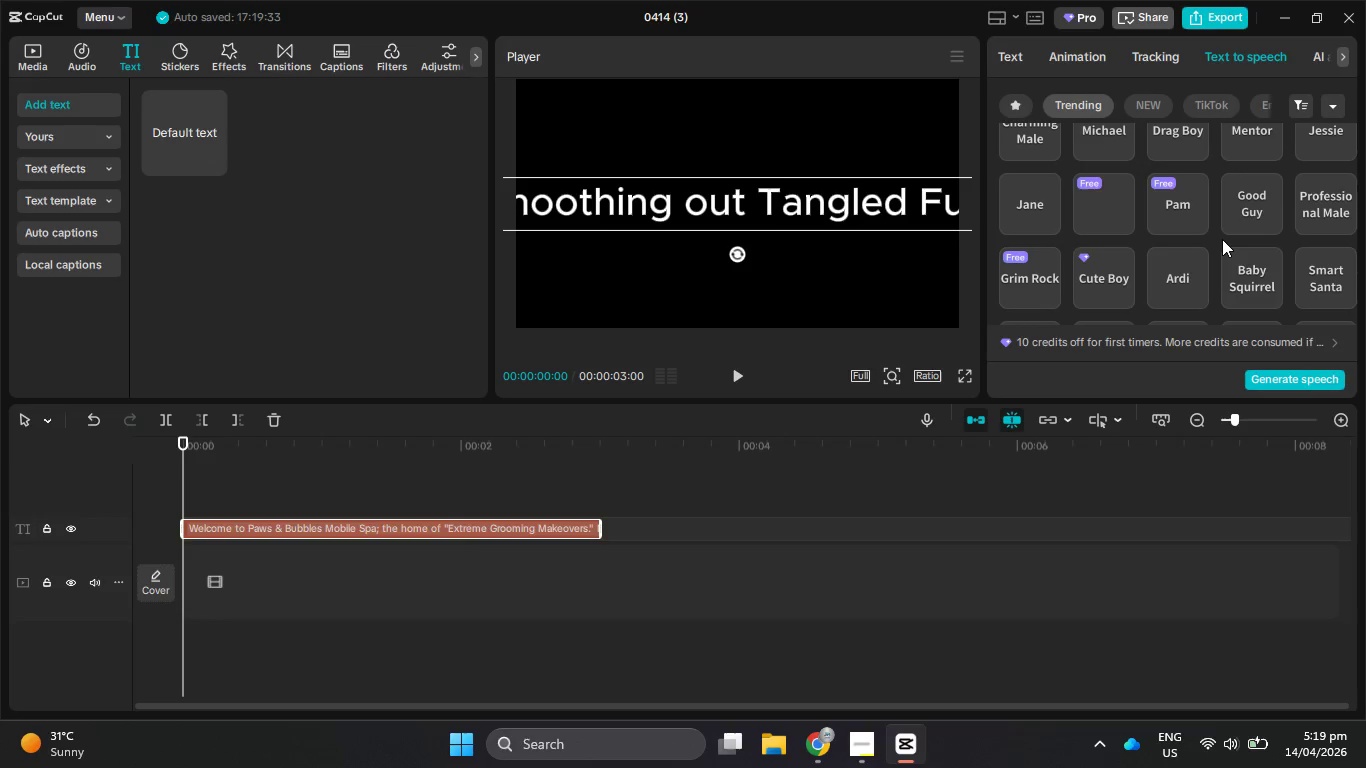 
scroll: coordinate [1222, 239], scroll_direction: up, amount: 2.0
 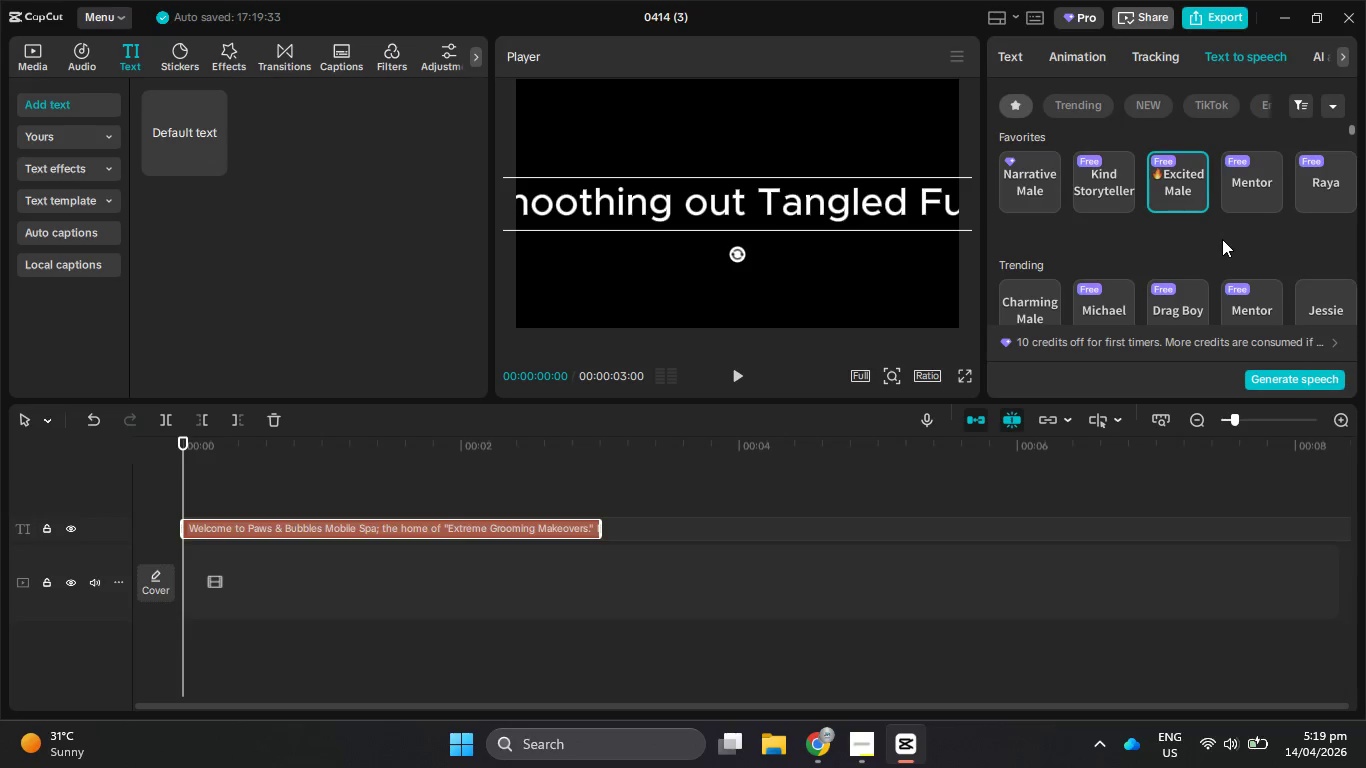 
scroll: coordinate [1222, 239], scroll_direction: down, amount: 4.0
 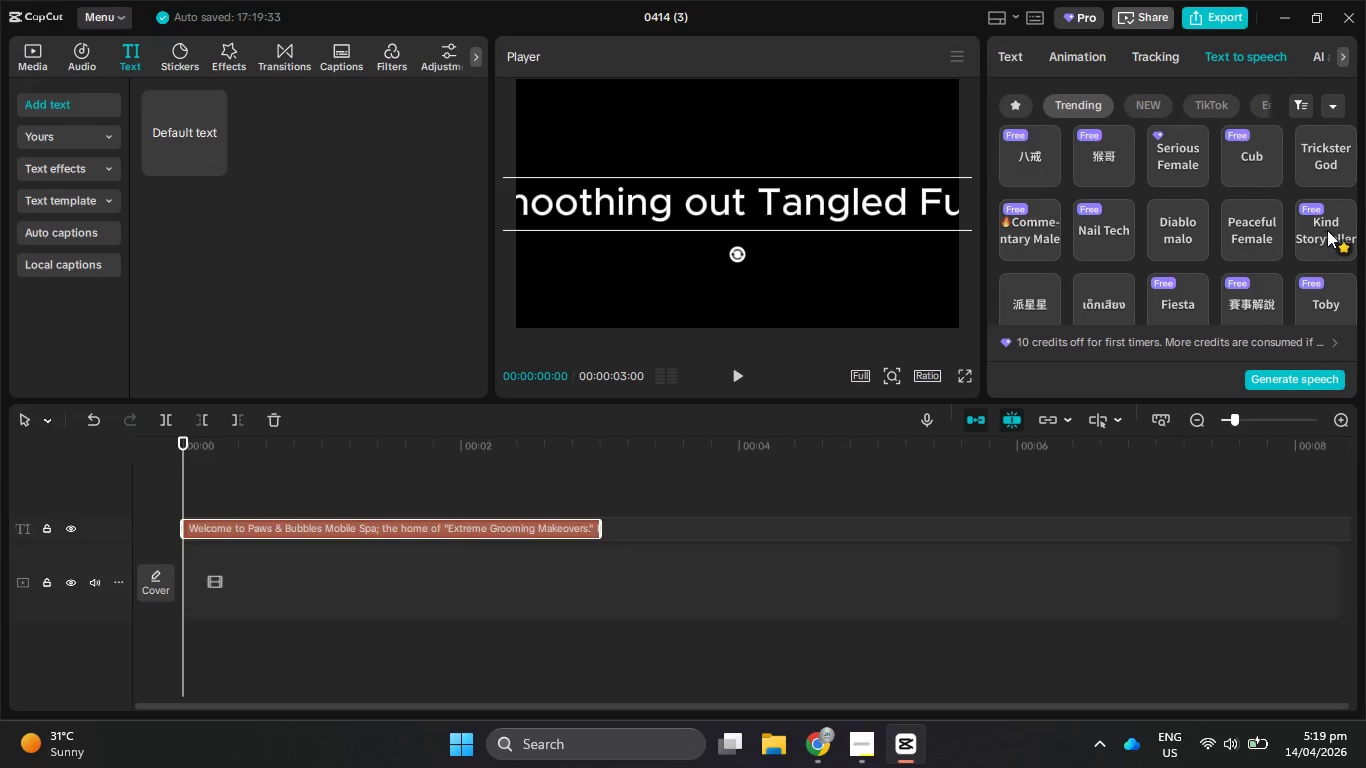 
left_click([1027, 227])
 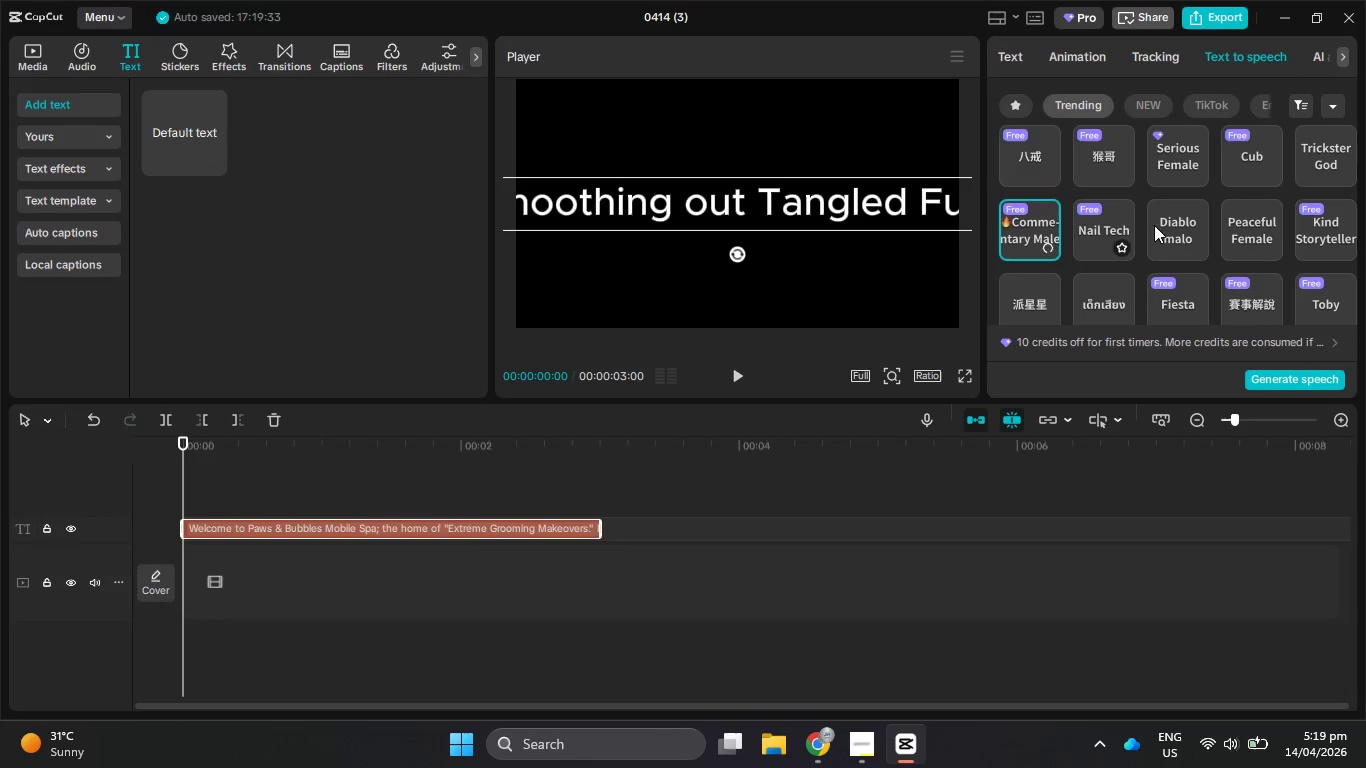 
scroll: coordinate [1190, 229], scroll_direction: up, amount: 11.0
 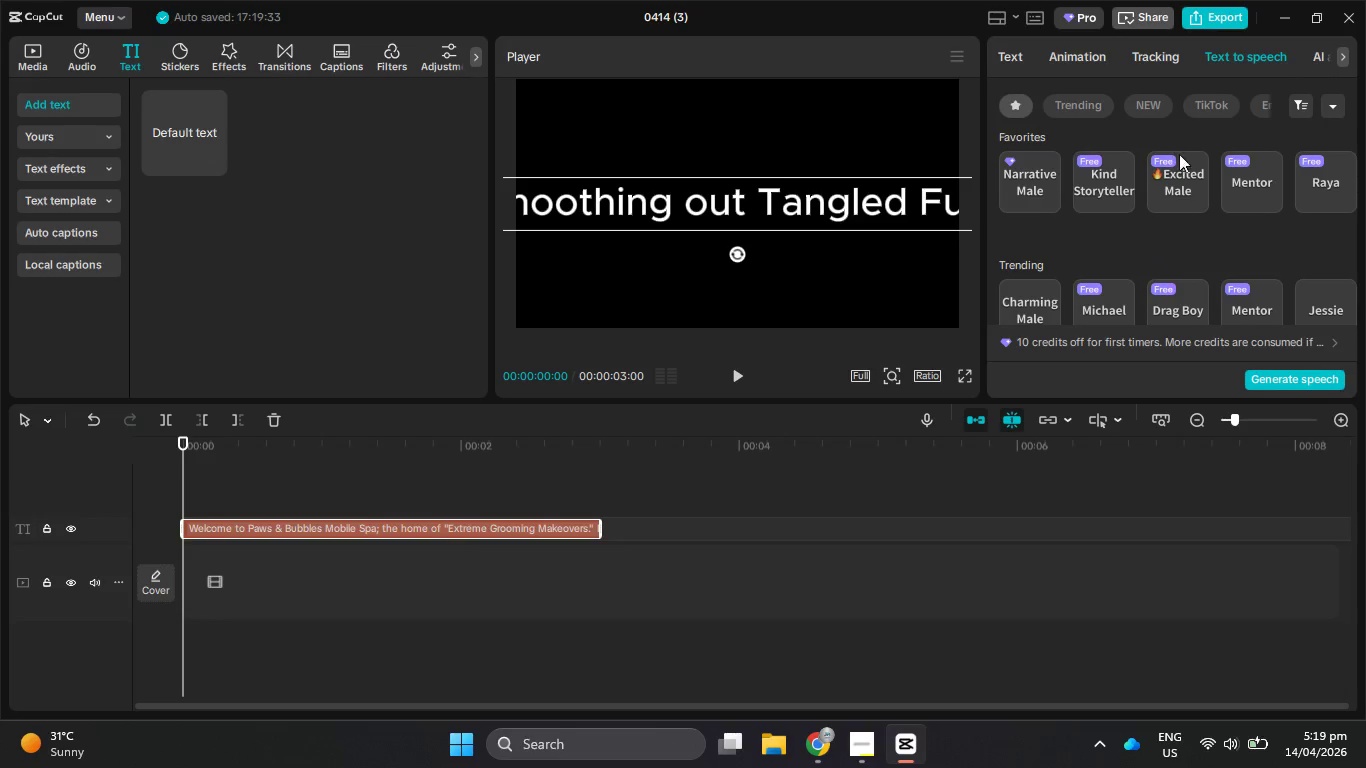 
scroll: coordinate [1201, 216], scroll_direction: down, amount: 6.0
 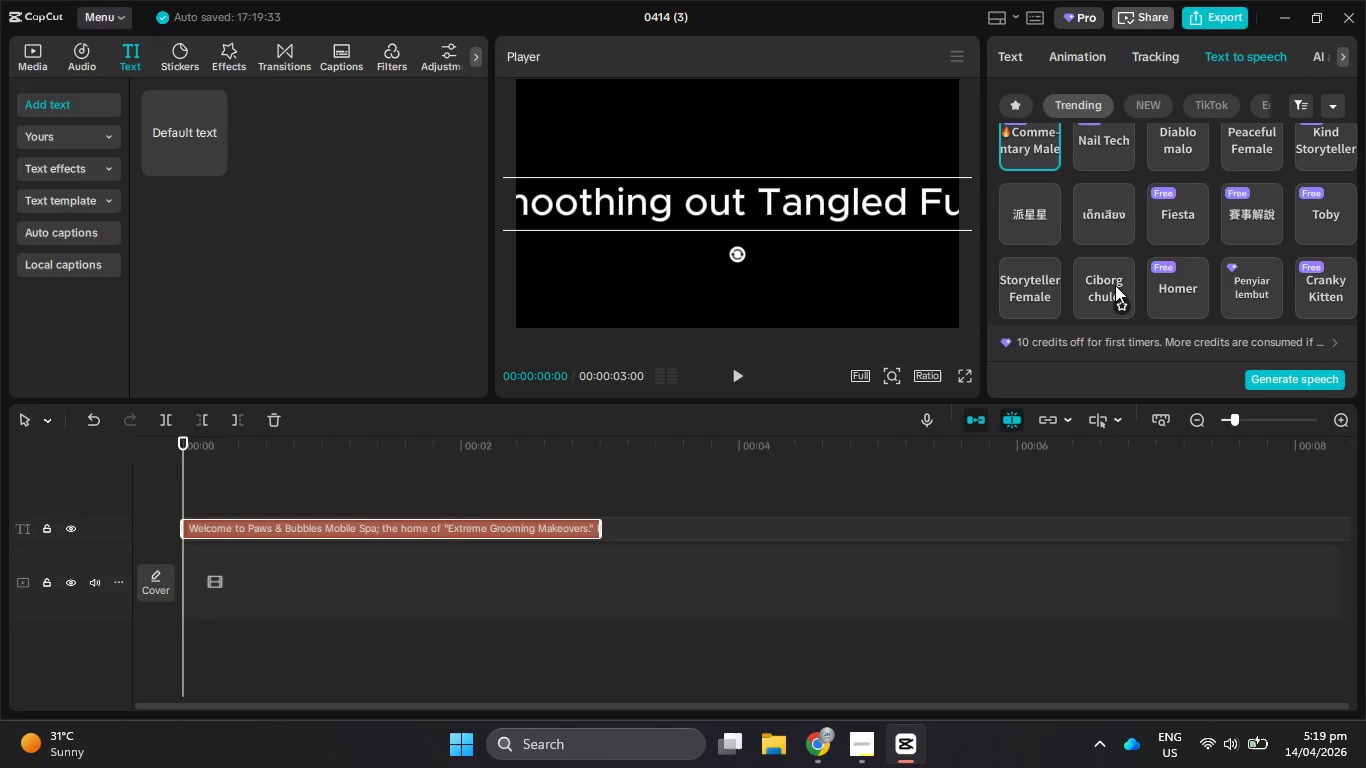 
left_click([1115, 283])
 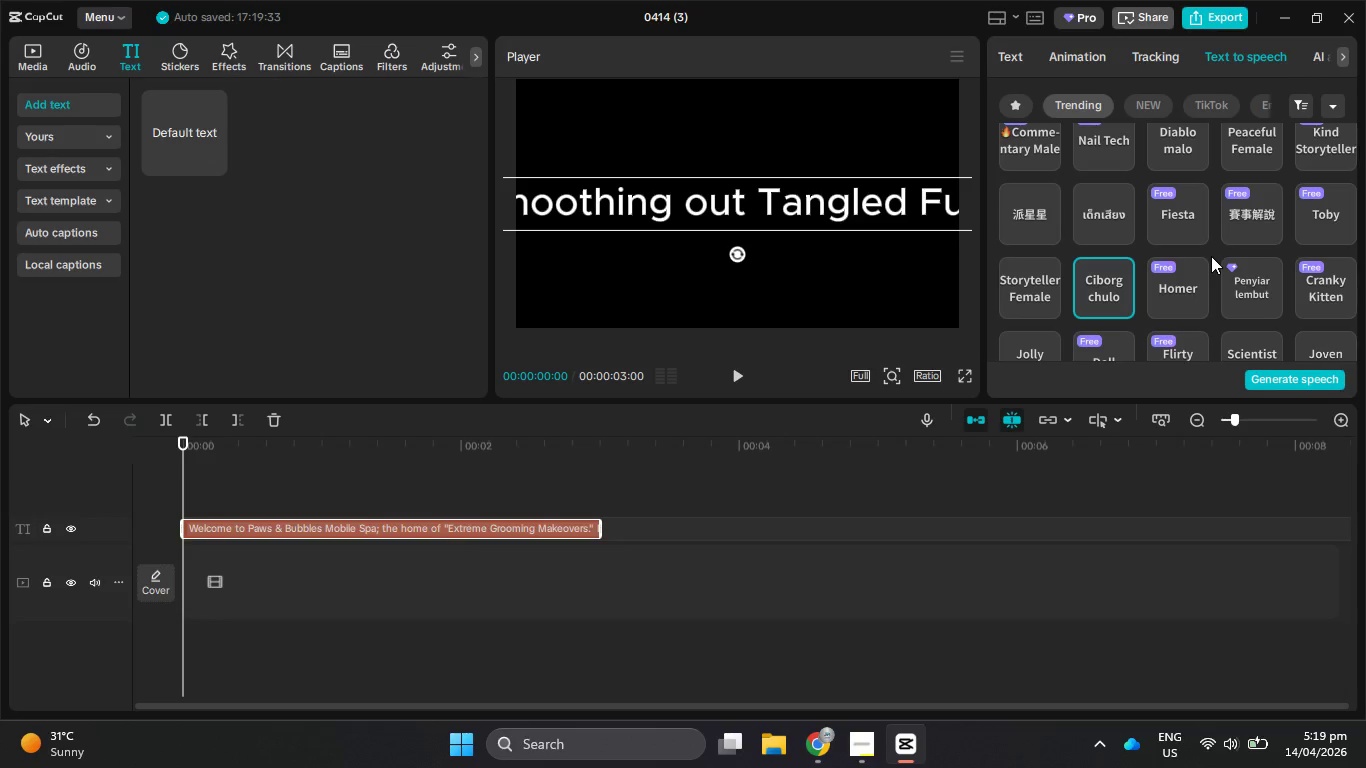 
scroll: coordinate [1211, 256], scroll_direction: down, amount: 1.0
 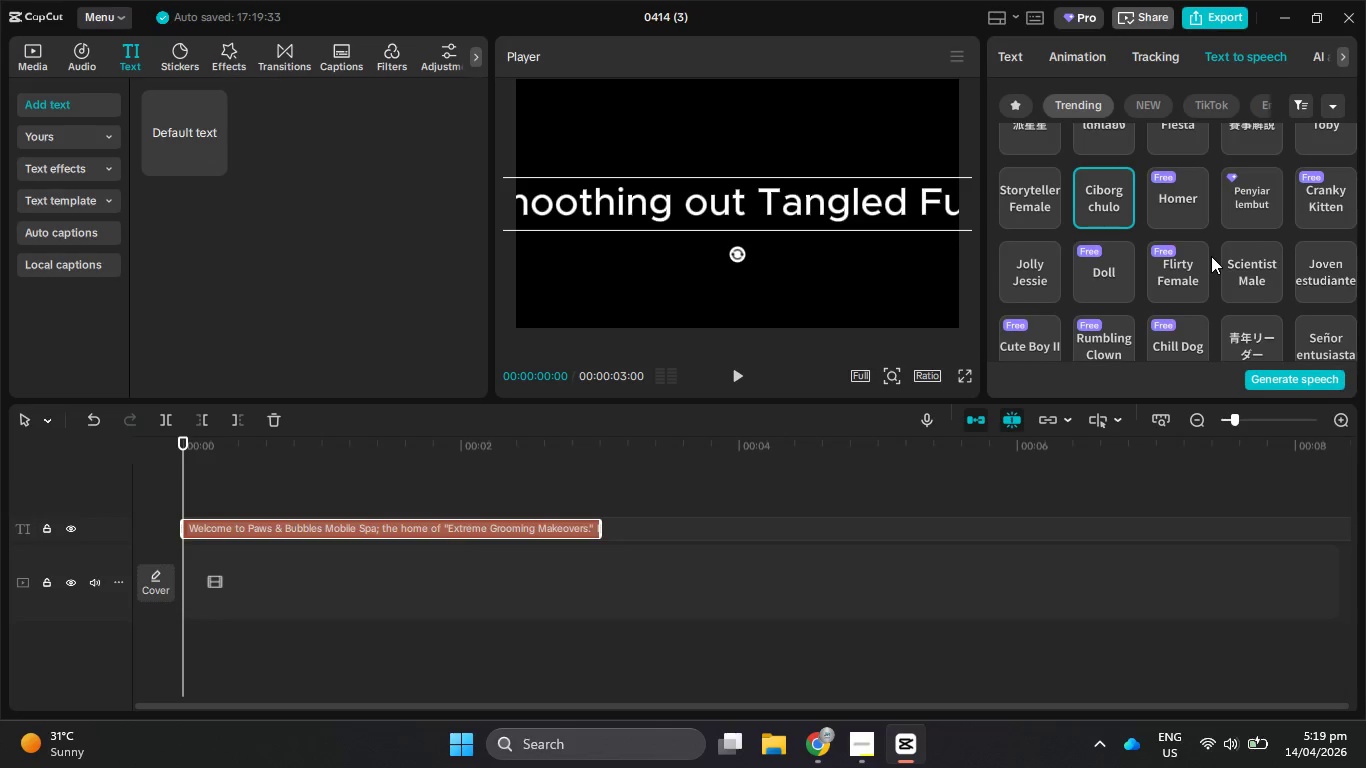 
mouse_move([1271, 252])
 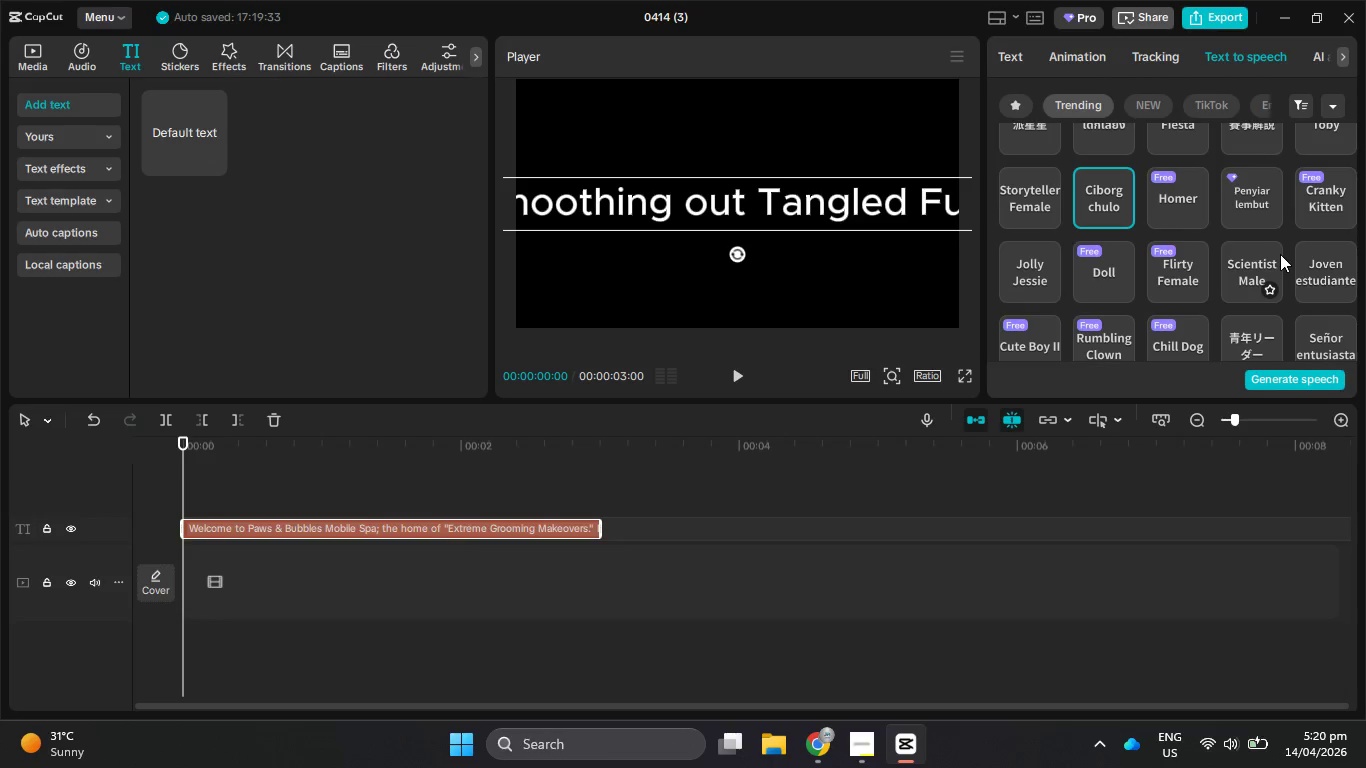 
scroll: coordinate [1280, 254], scroll_direction: down, amount: 1.0
 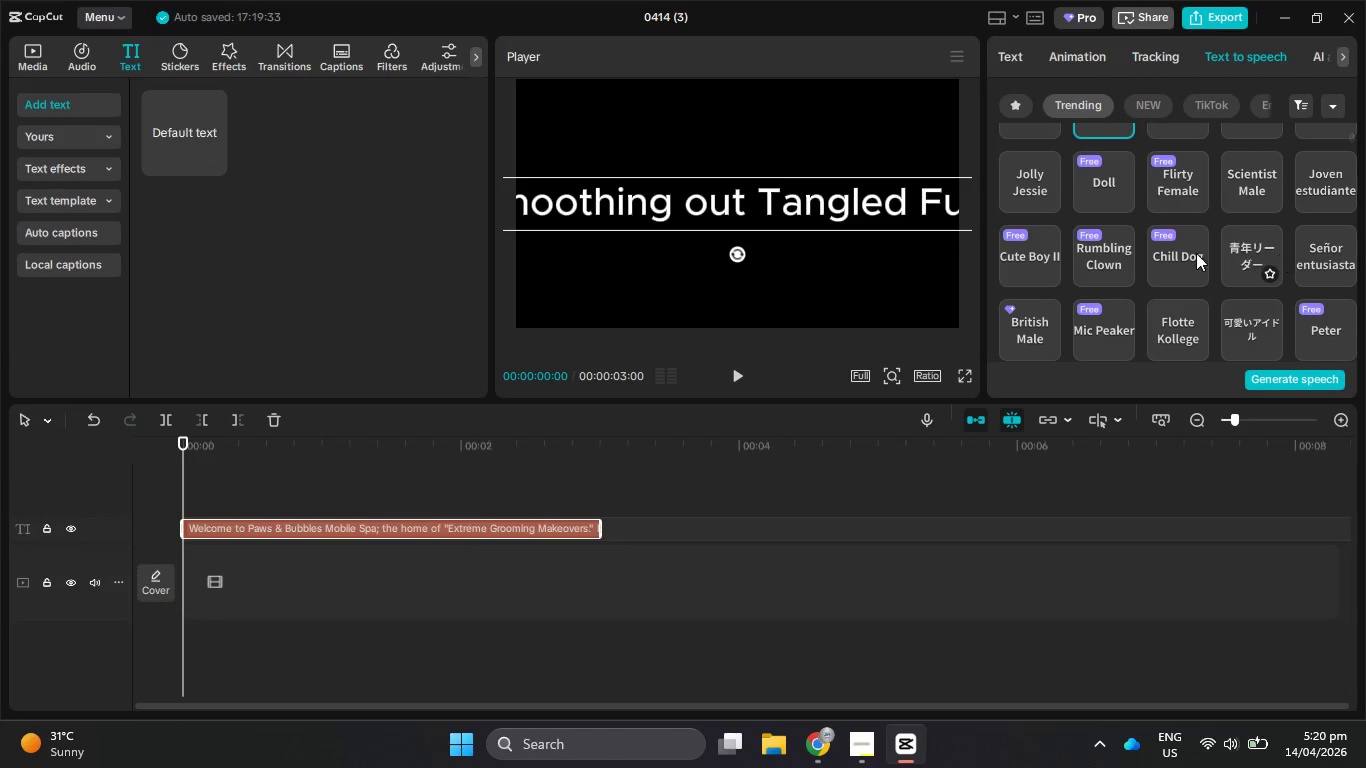 
left_click([1197, 253])
 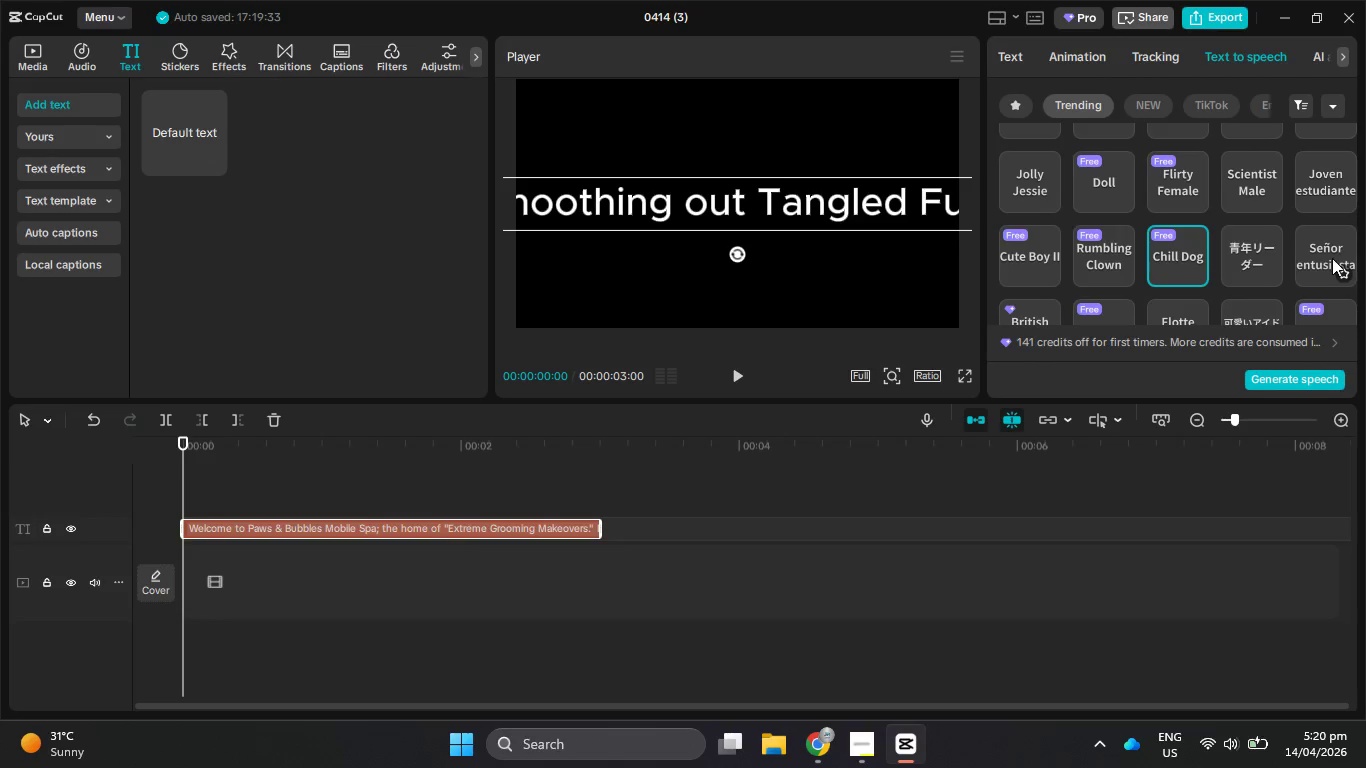 
scroll: coordinate [1239, 236], scroll_direction: down, amount: 1.0
 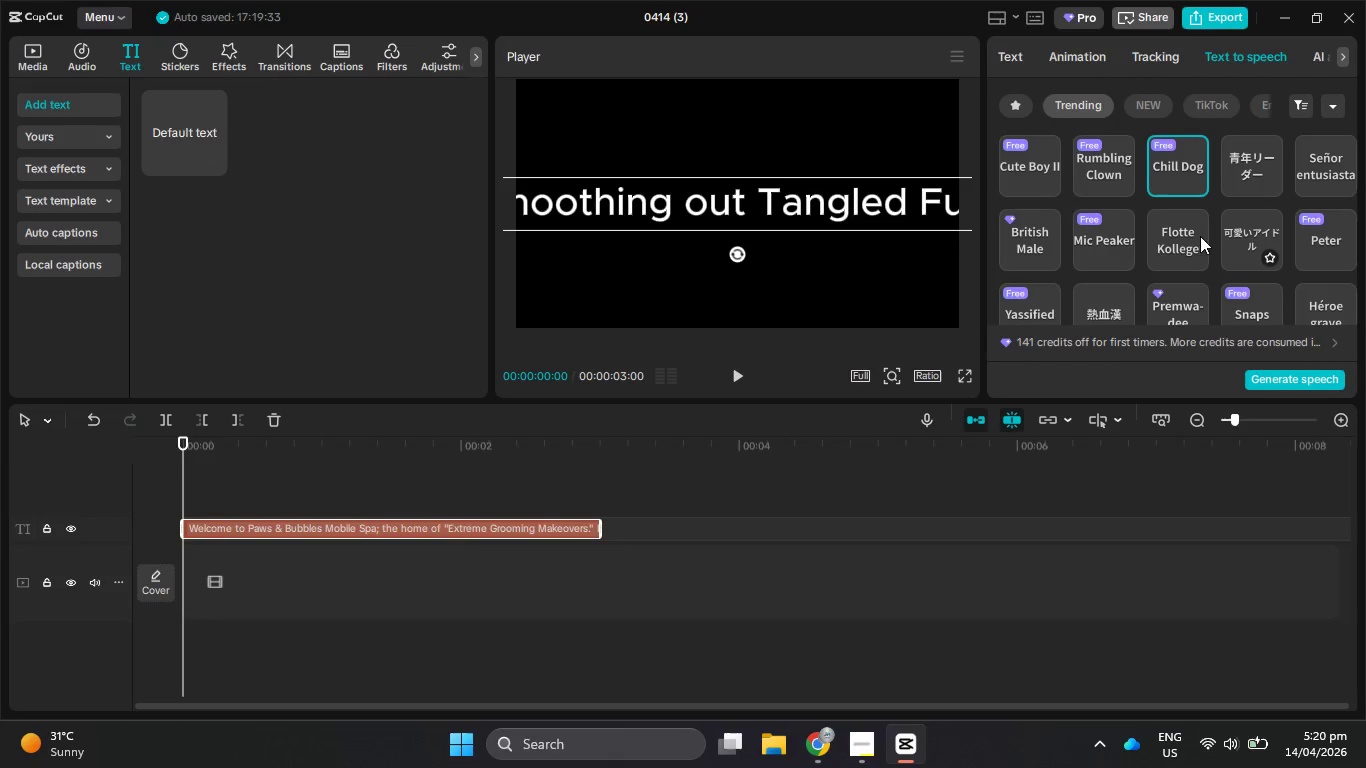 
left_click([1100, 245])
 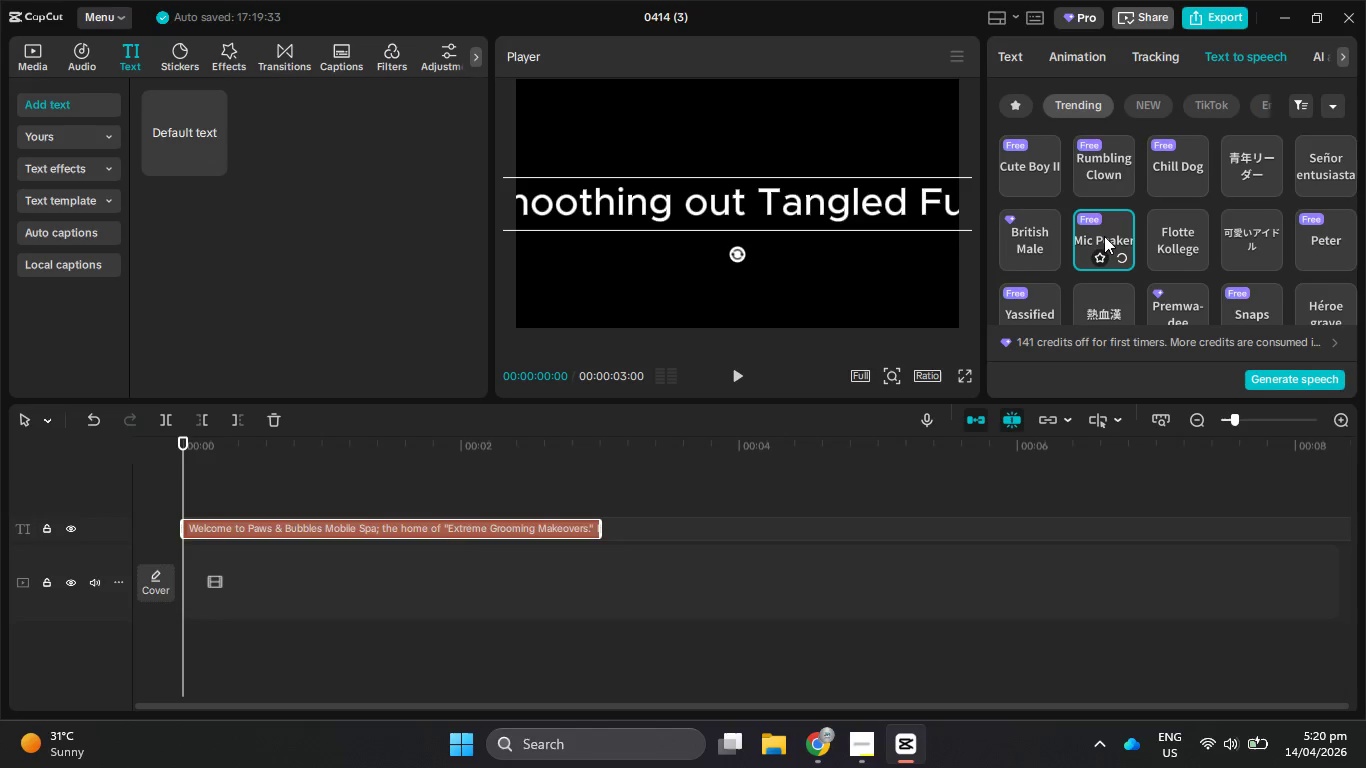 
scroll: coordinate [1104, 236], scroll_direction: down, amount: 1.0
 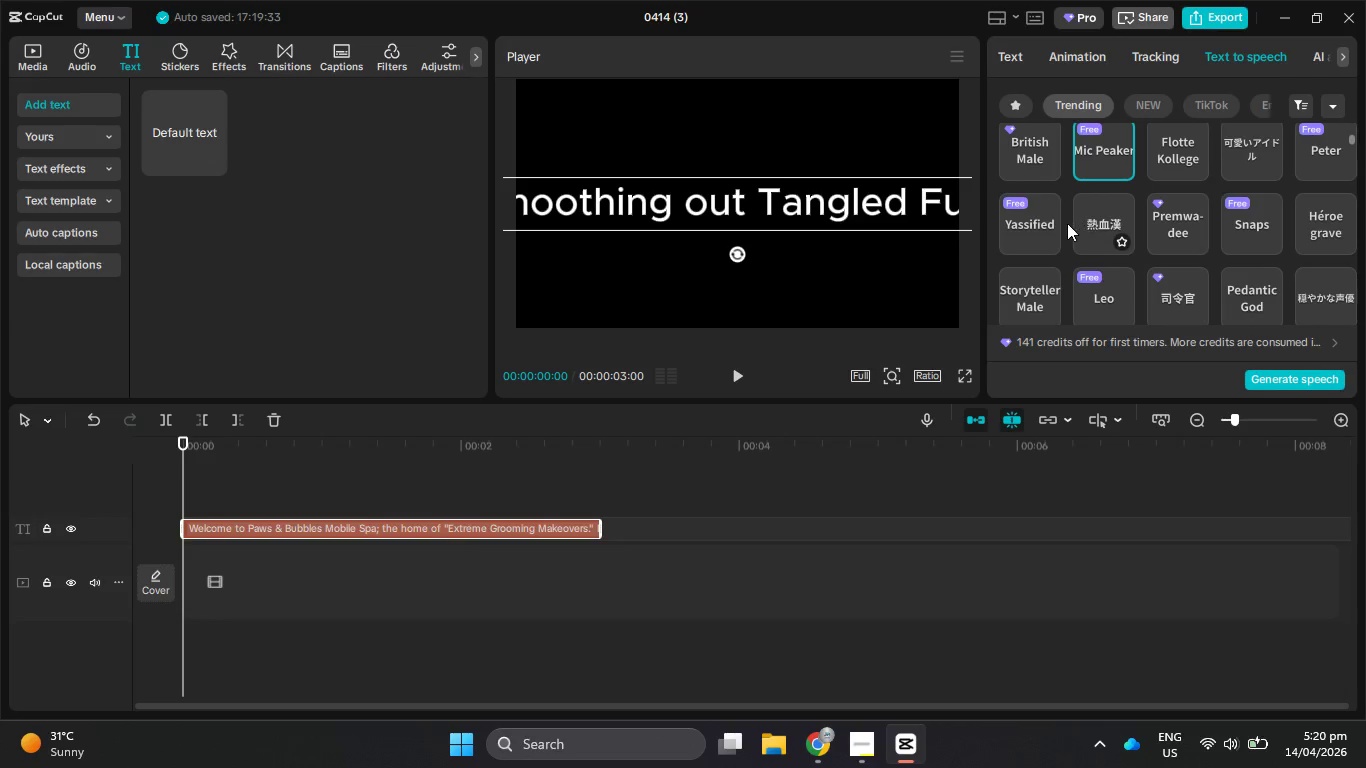 
mouse_move([1037, 219])
 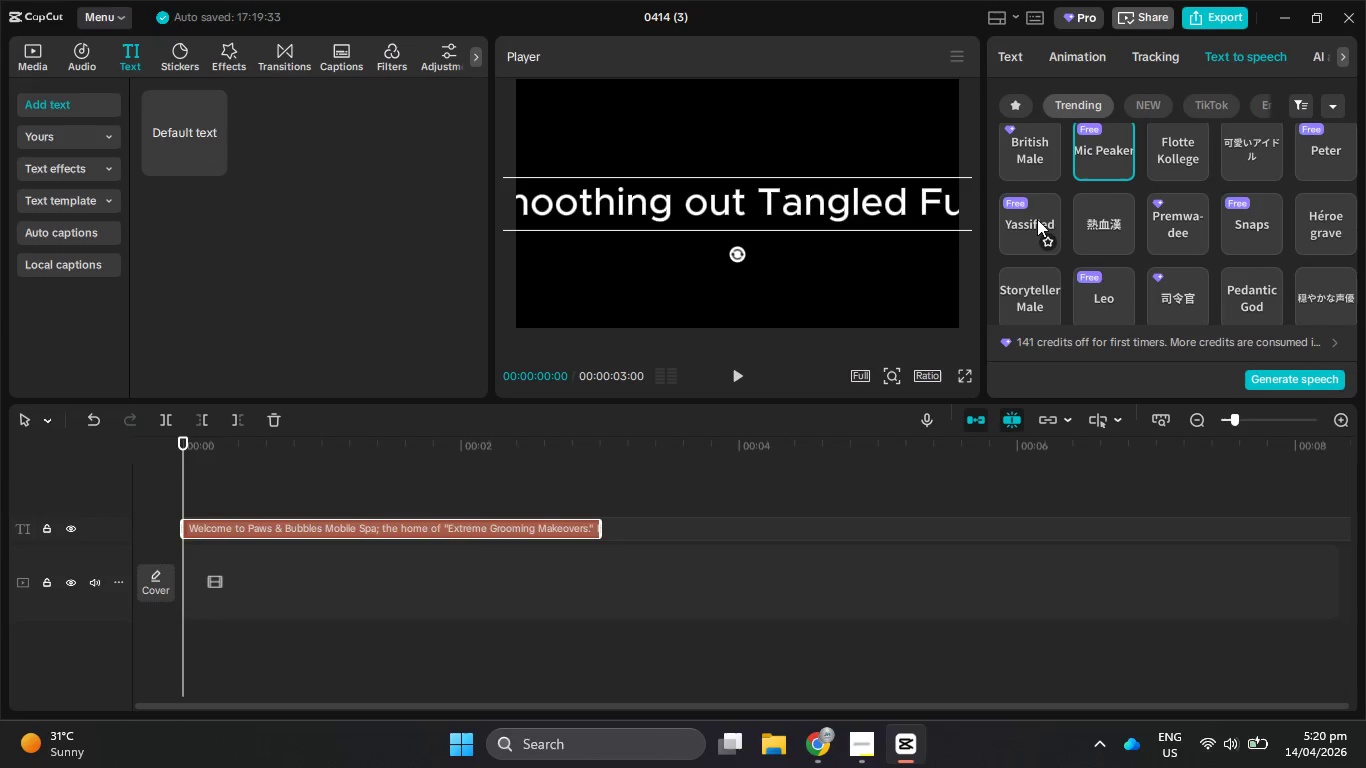 
left_click([1037, 219])
 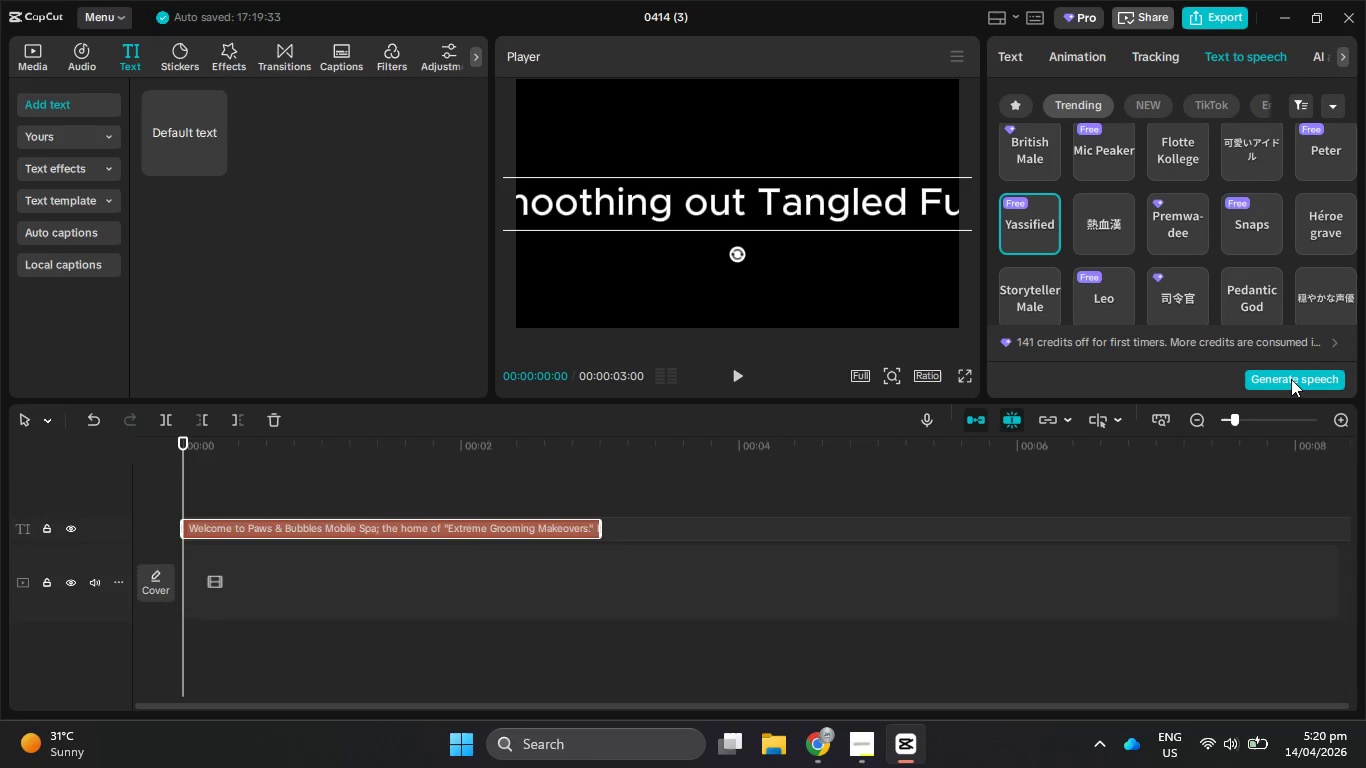 
wait(7.52)
 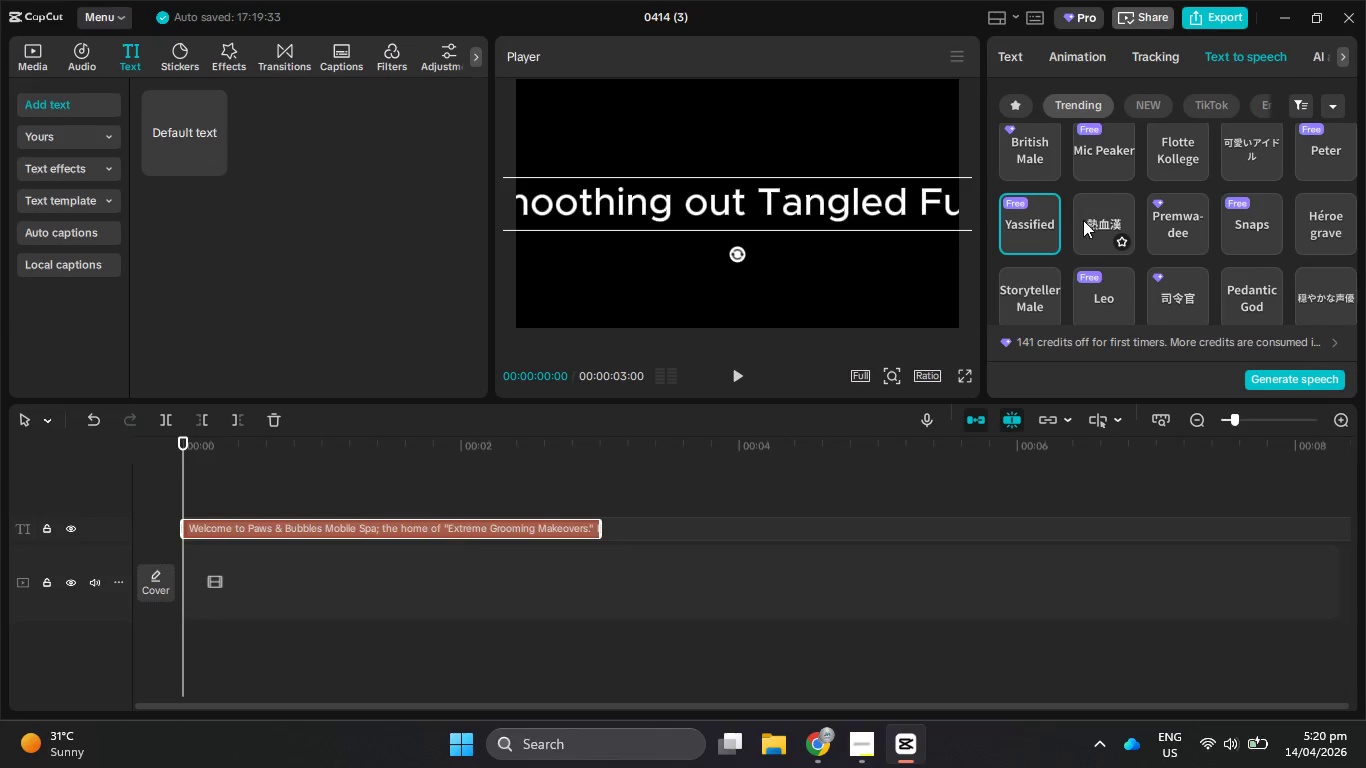 
left_click([1037, 293])
 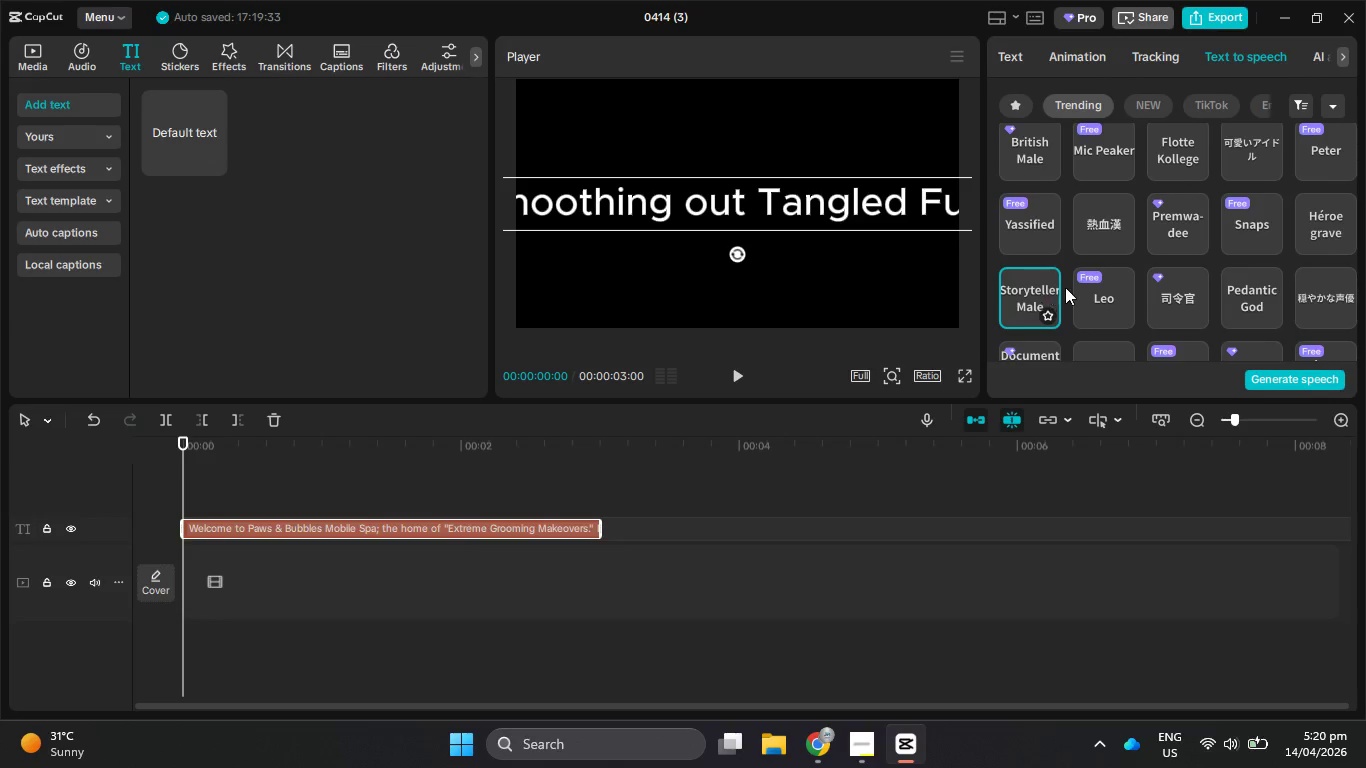 
left_click([1020, 208])
 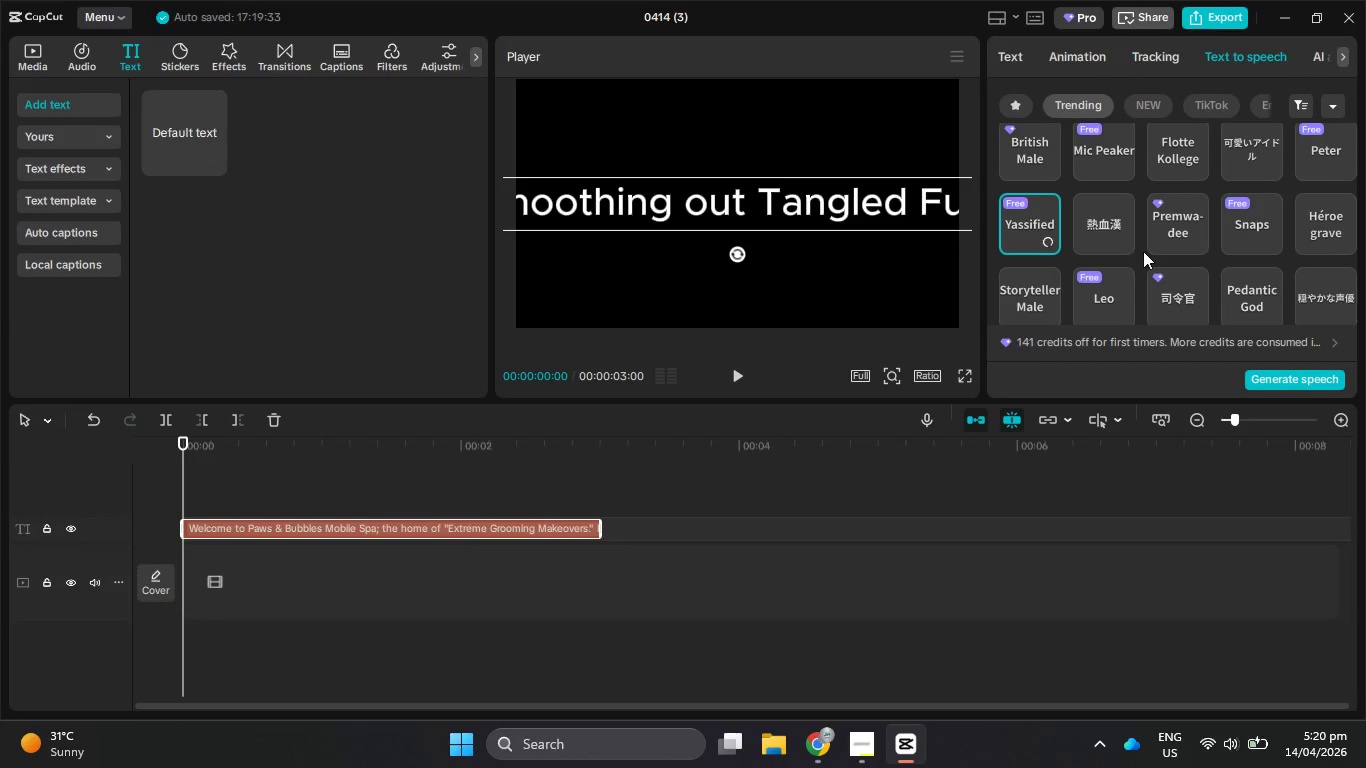 
scroll: coordinate [1143, 251], scroll_direction: down, amount: 1.0
 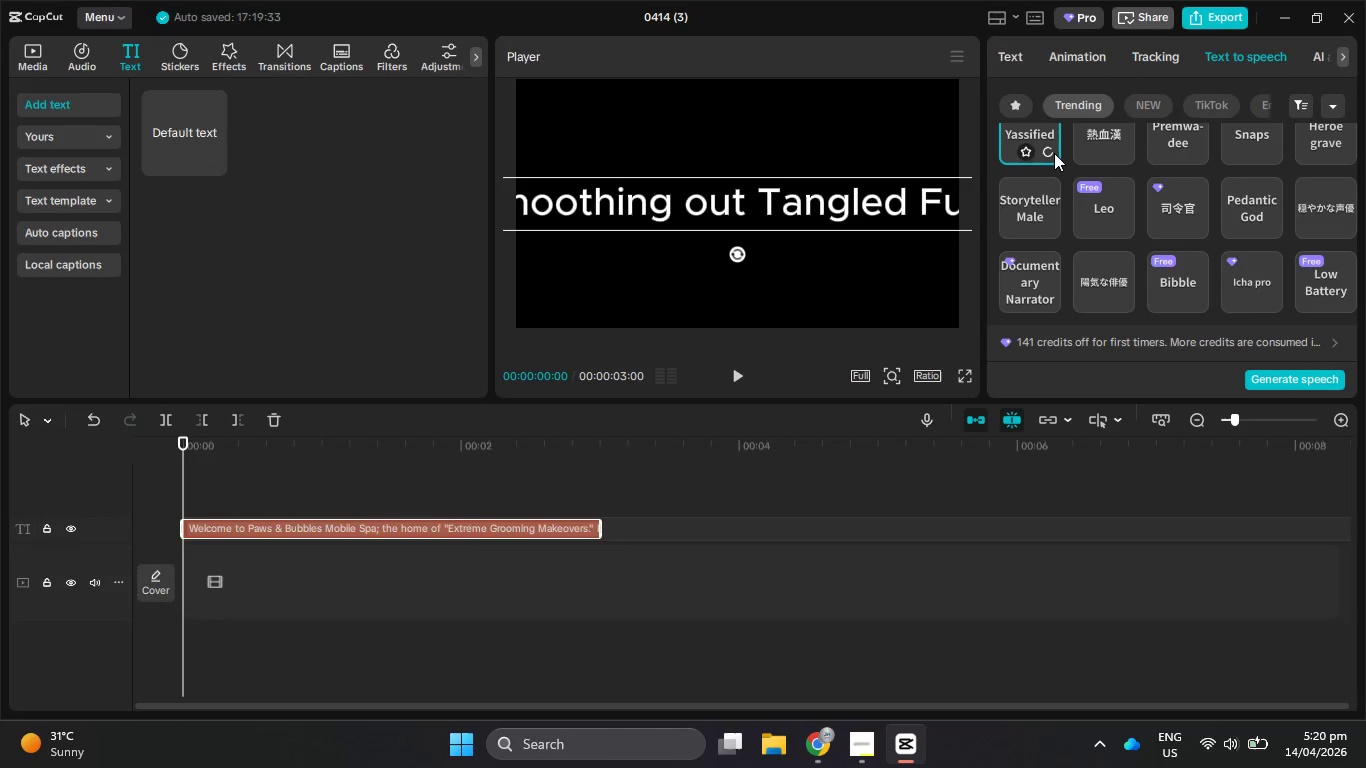 
left_click([1047, 149])
 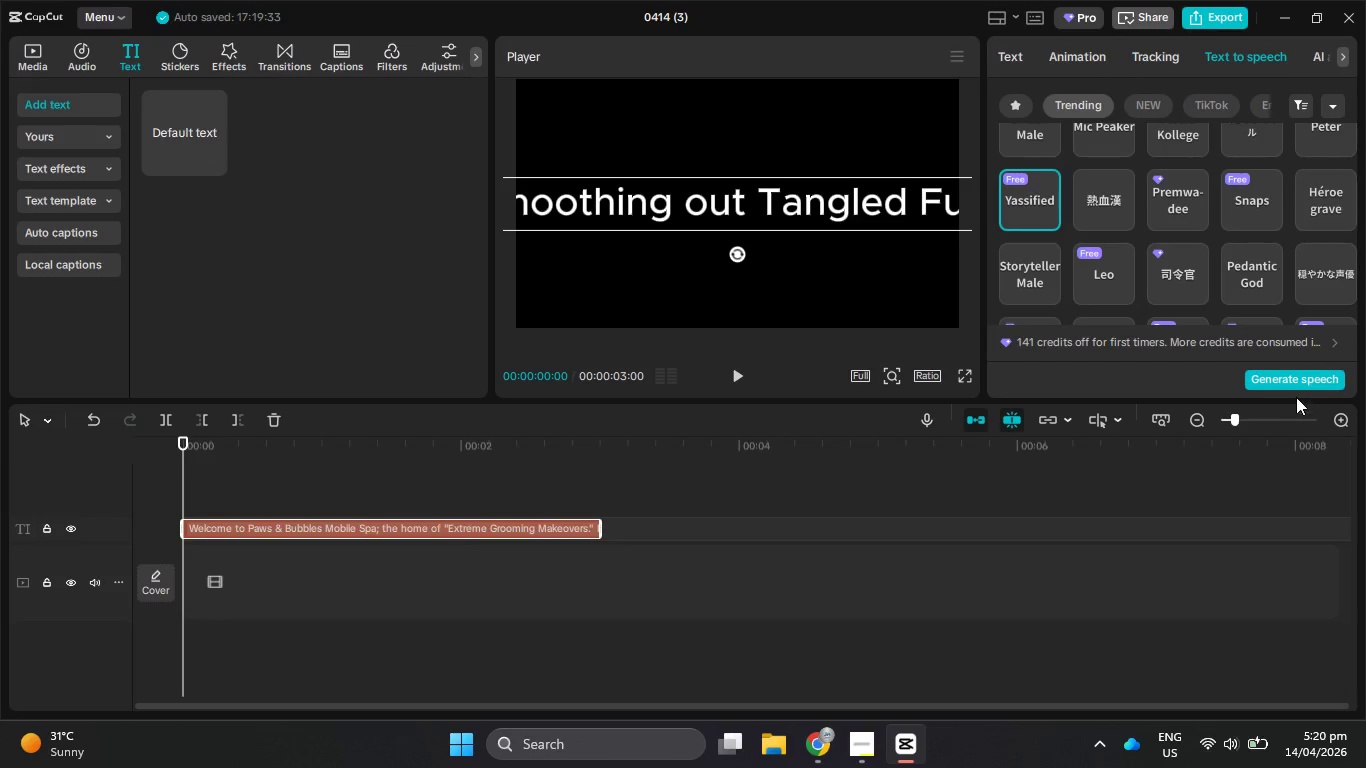 
left_click([1293, 382])
 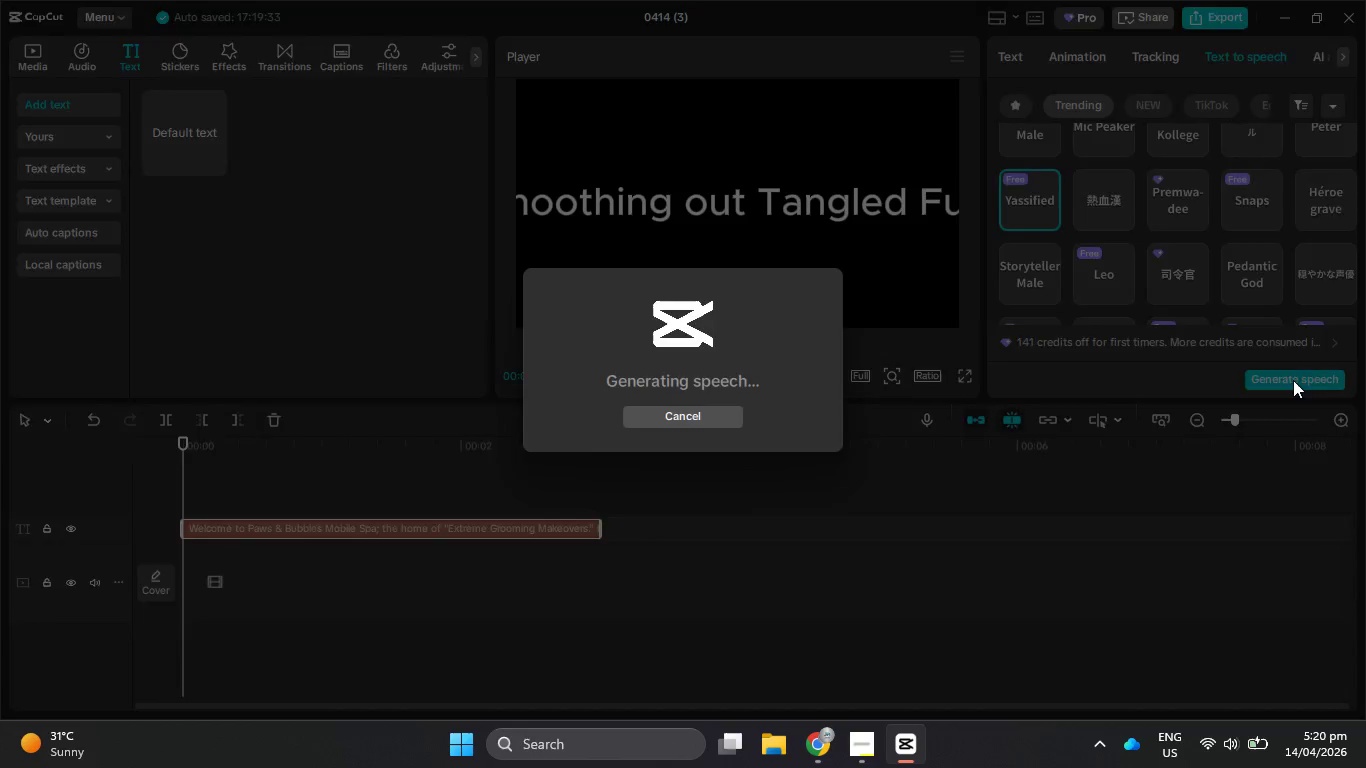 
wait(17.23)
 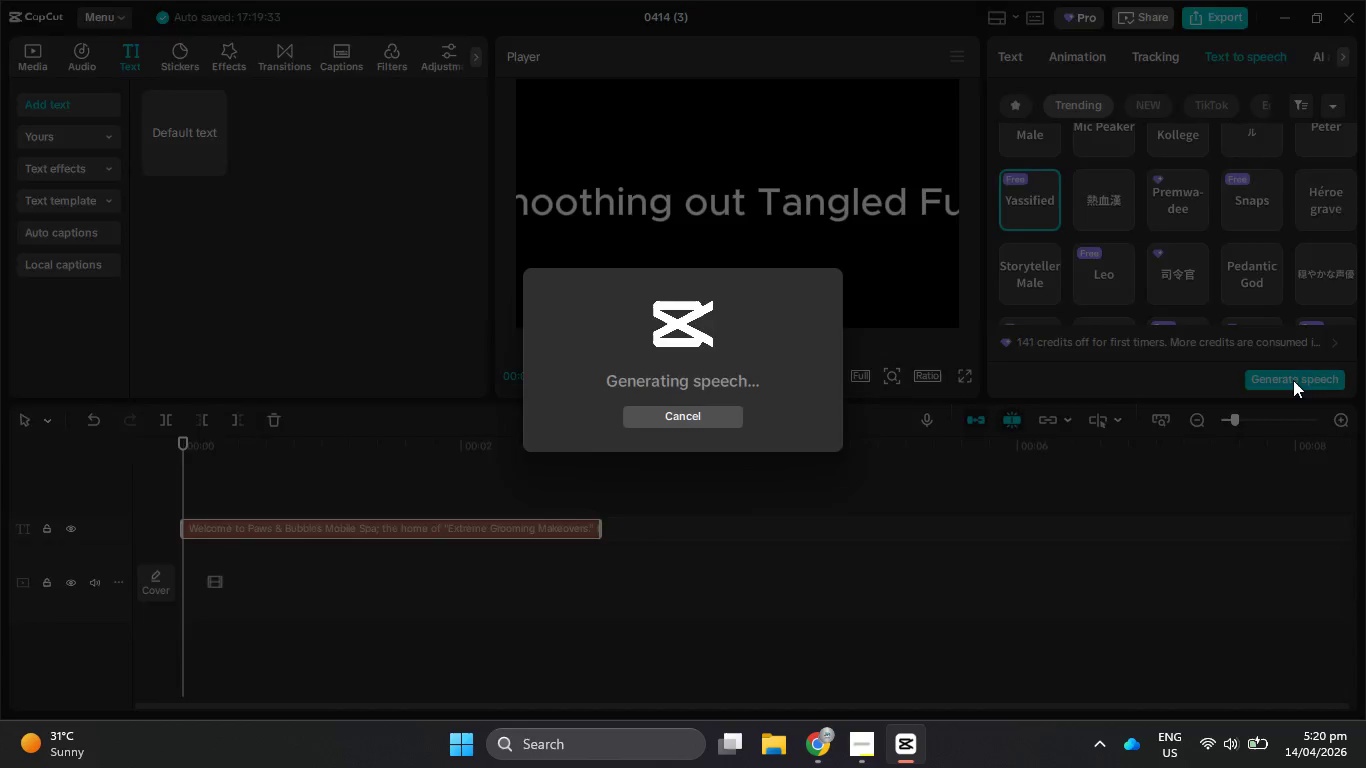 
scroll: coordinate [707, 541], scroll_direction: down, amount: 5.0
 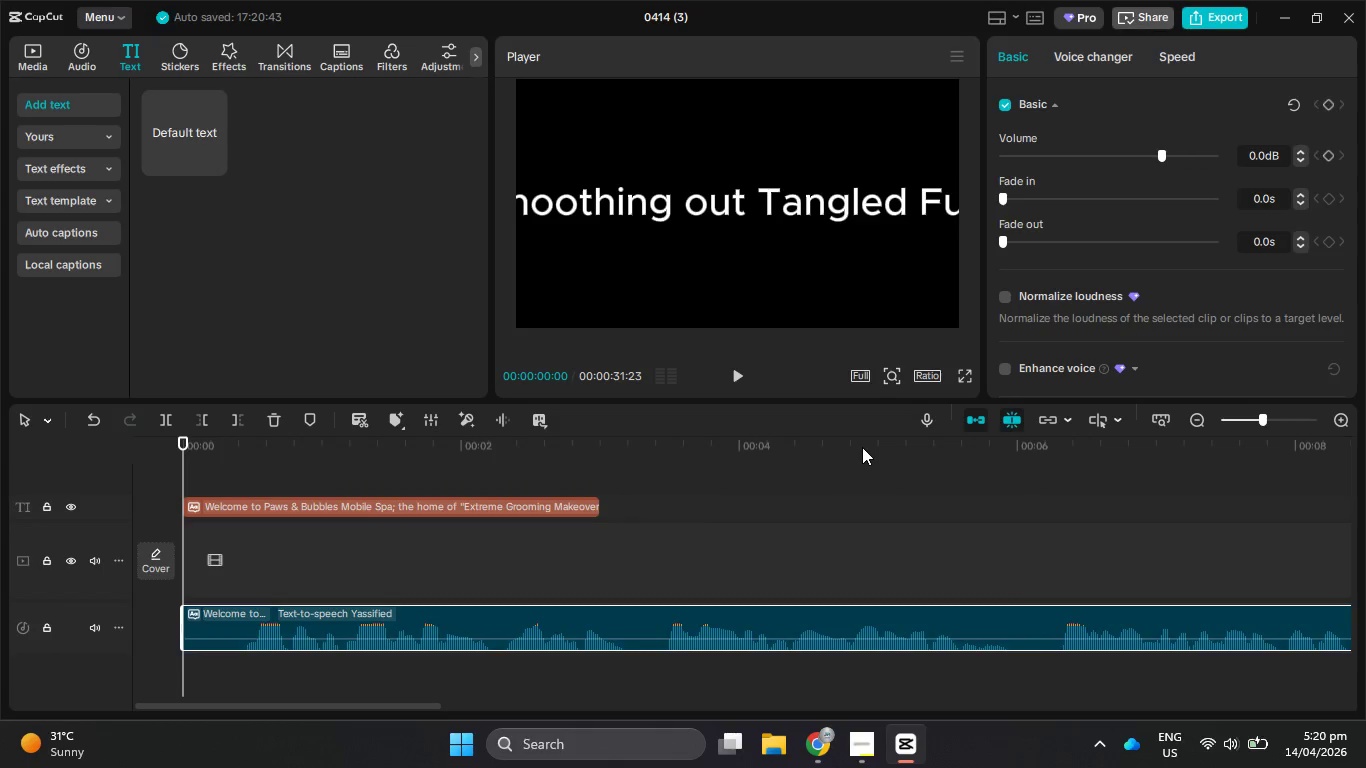 
left_click([873, 753])